 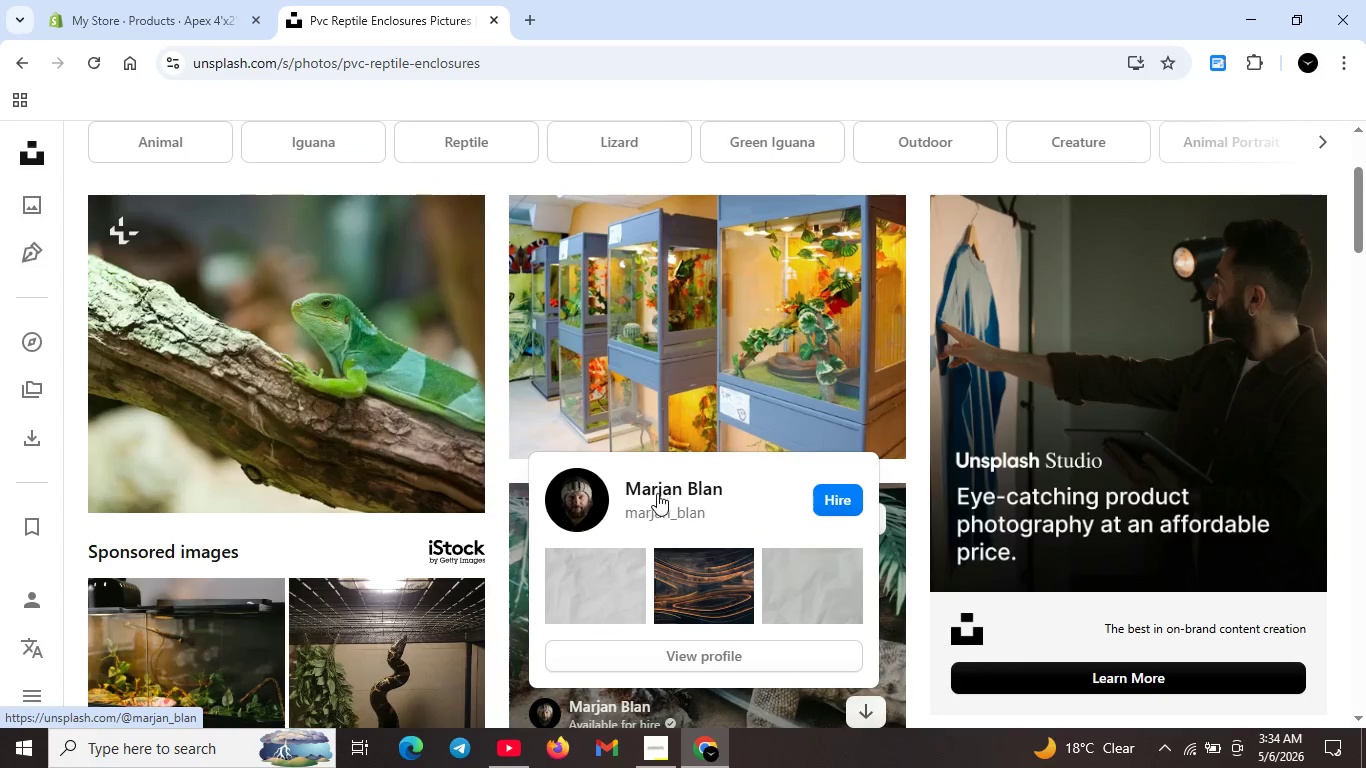 
left_click([872, 431])
 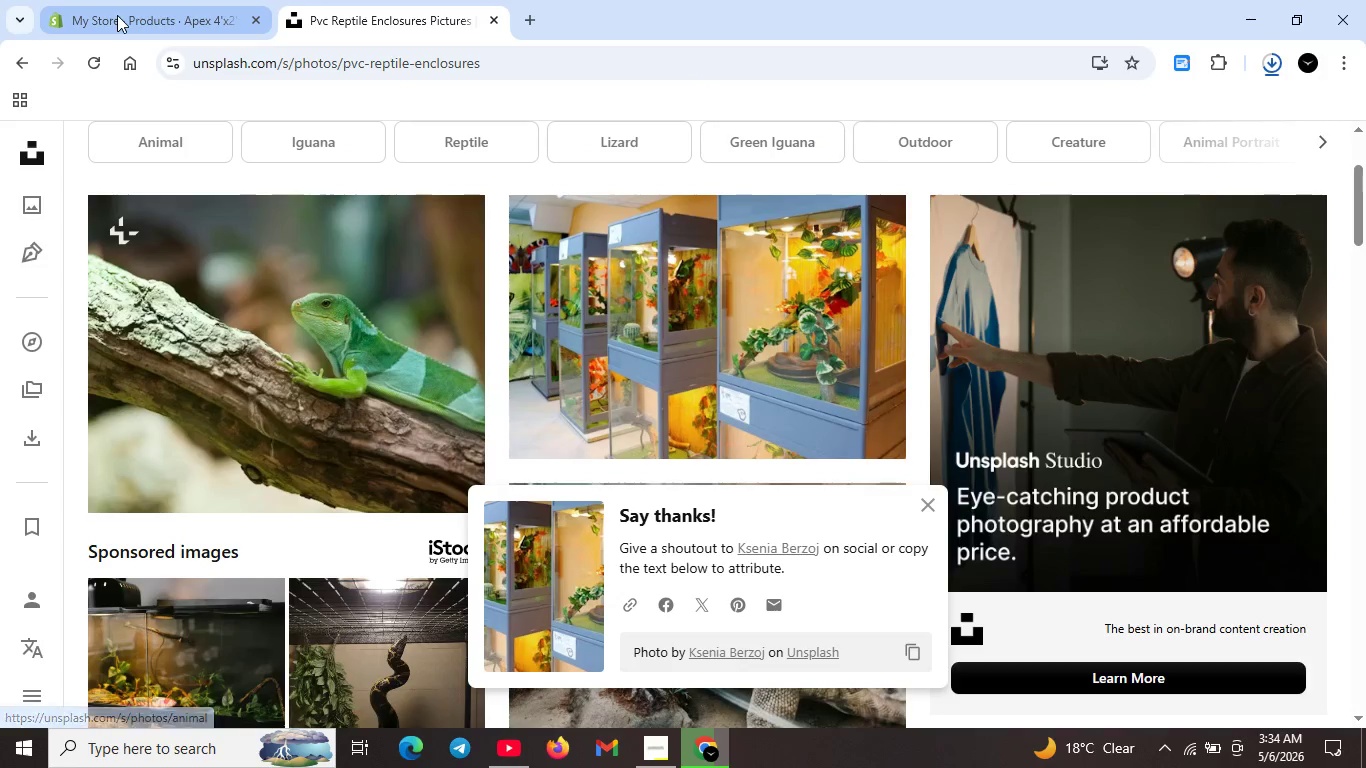 
wait(6.03)
 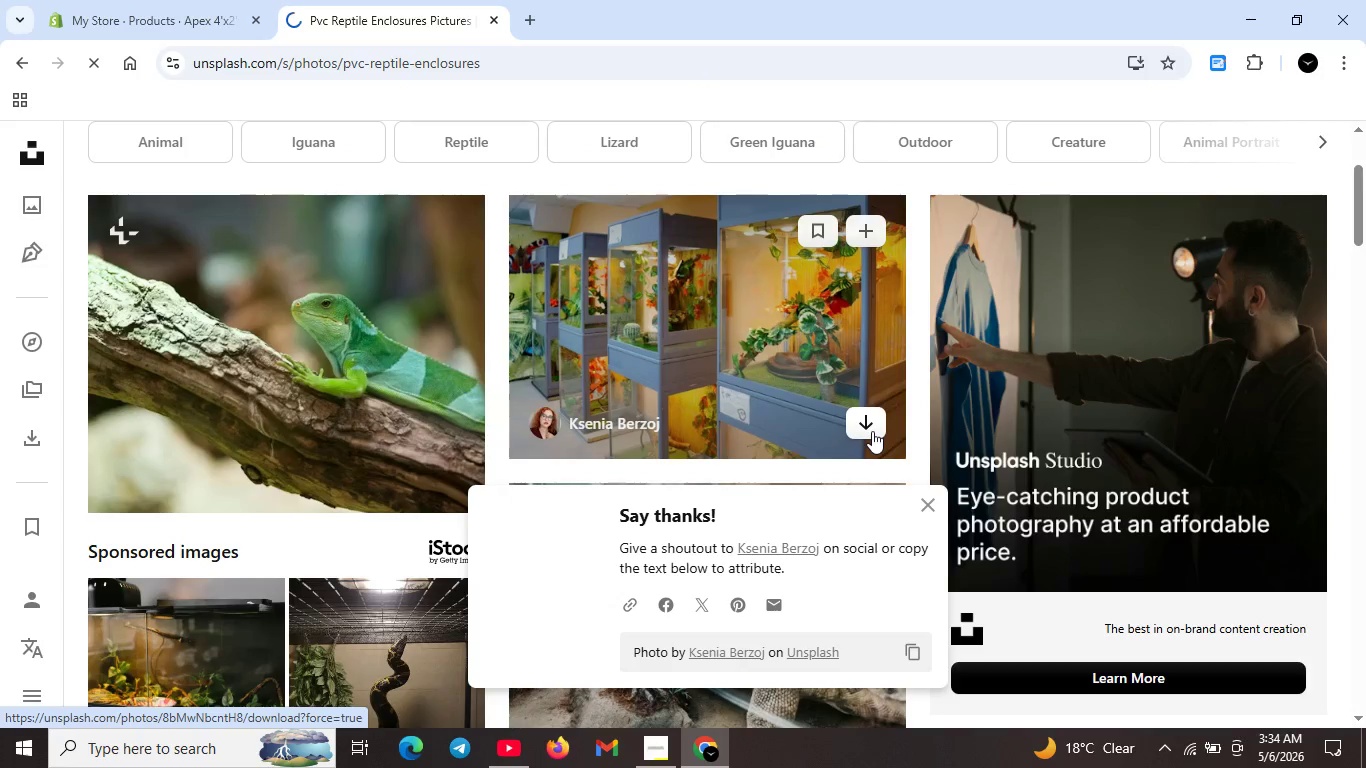 
left_click([189, 13])
 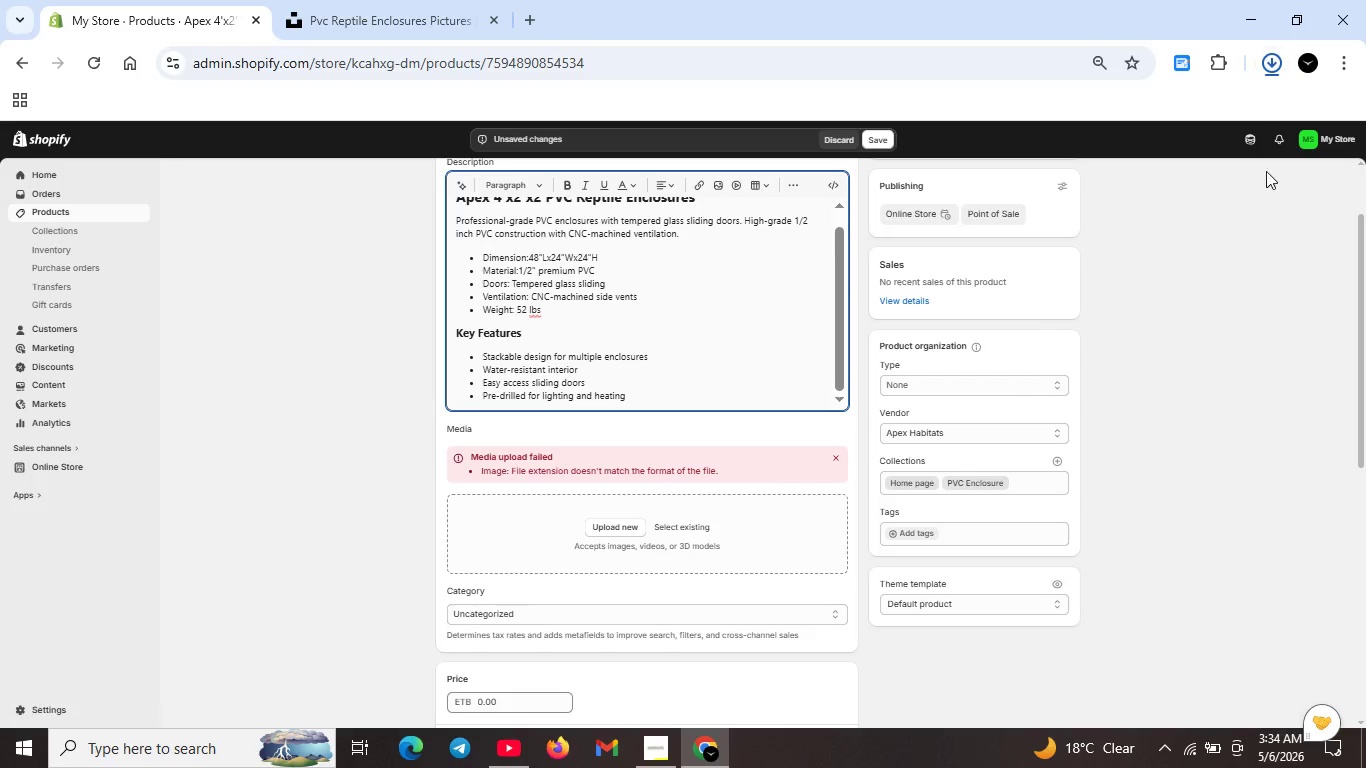 
mouse_move([1223, 278])
 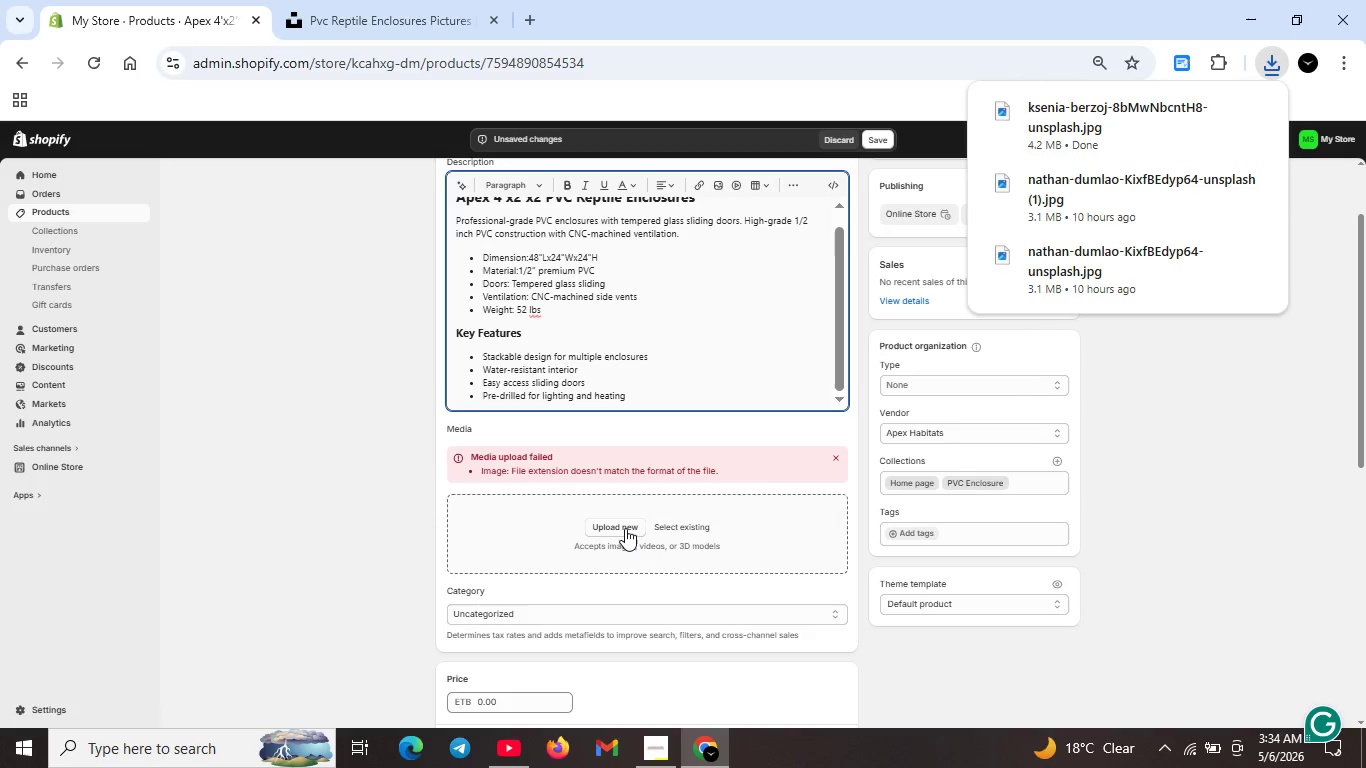 
left_click([625, 528])
 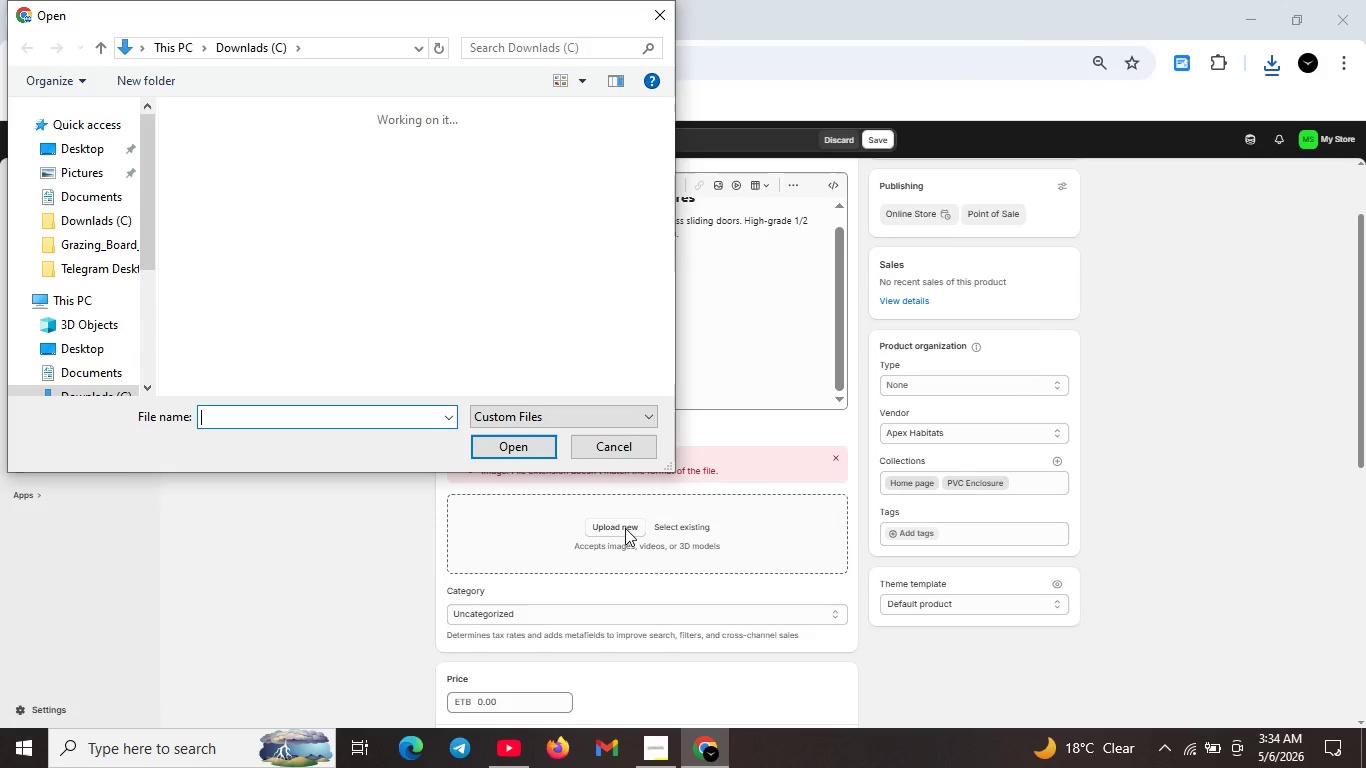 
type(kse)
 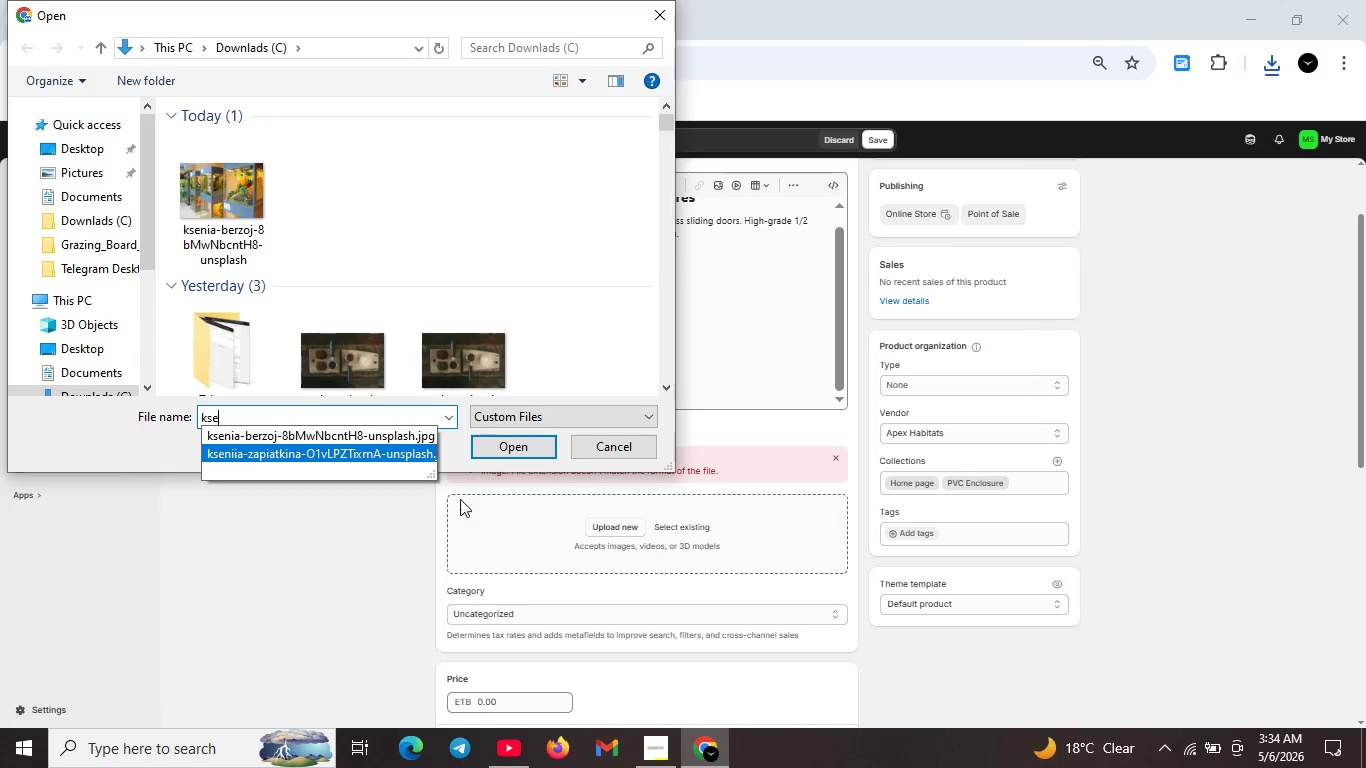 
left_click([374, 432])
 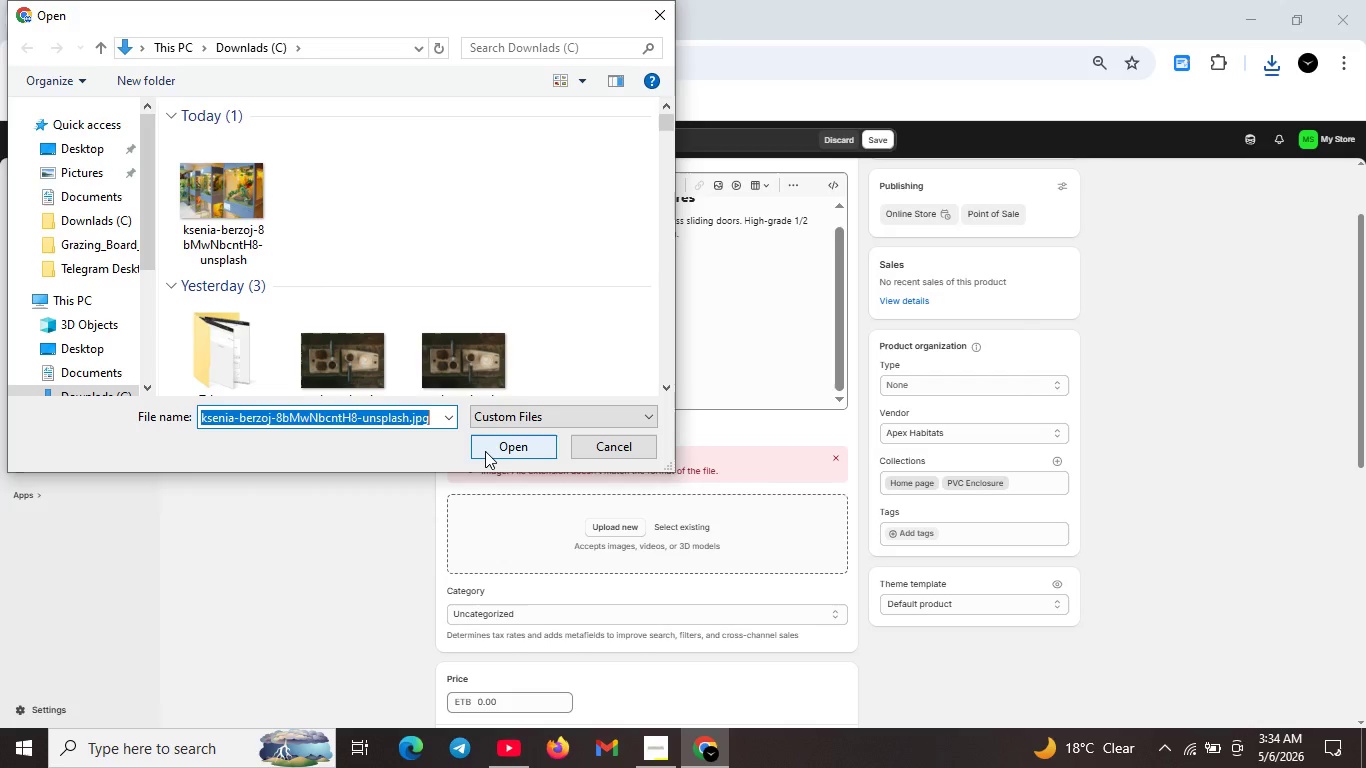 
left_click([485, 451])
 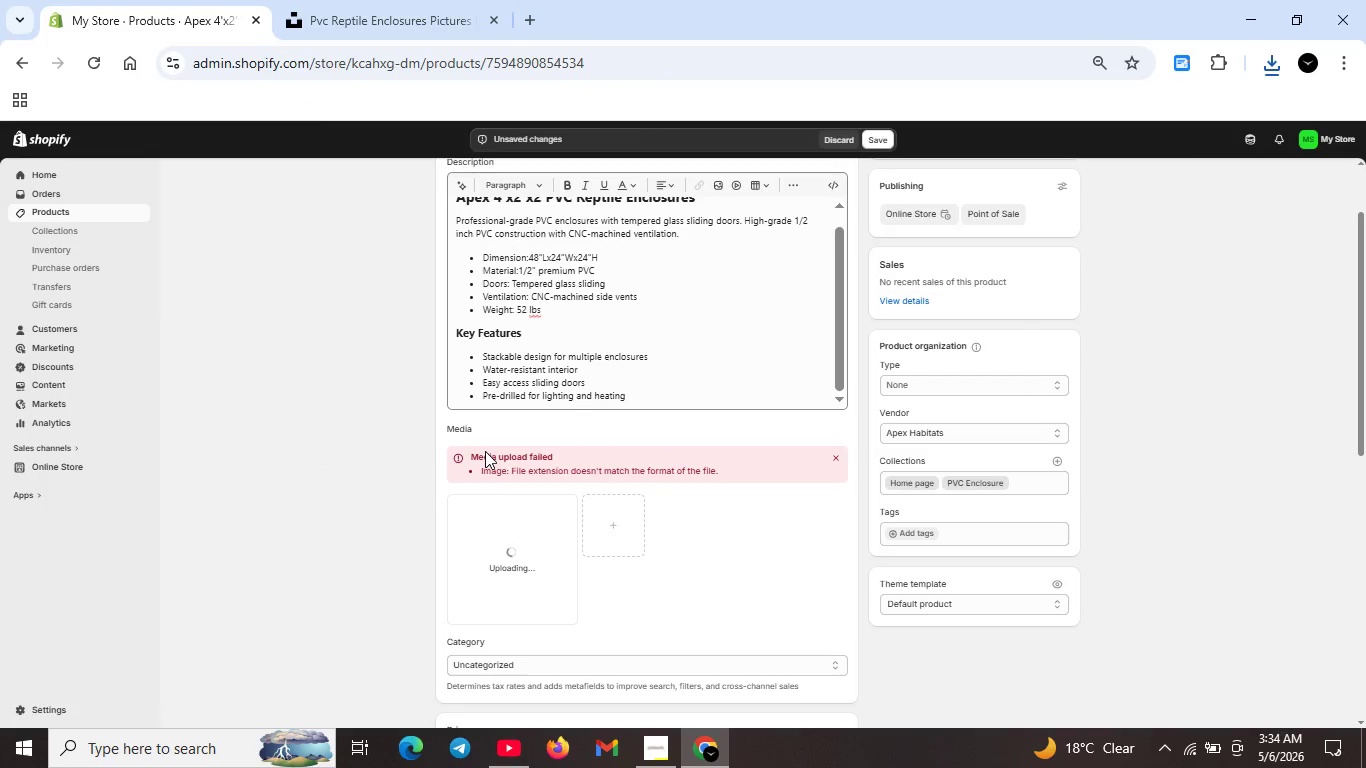 
wait(12.39)
 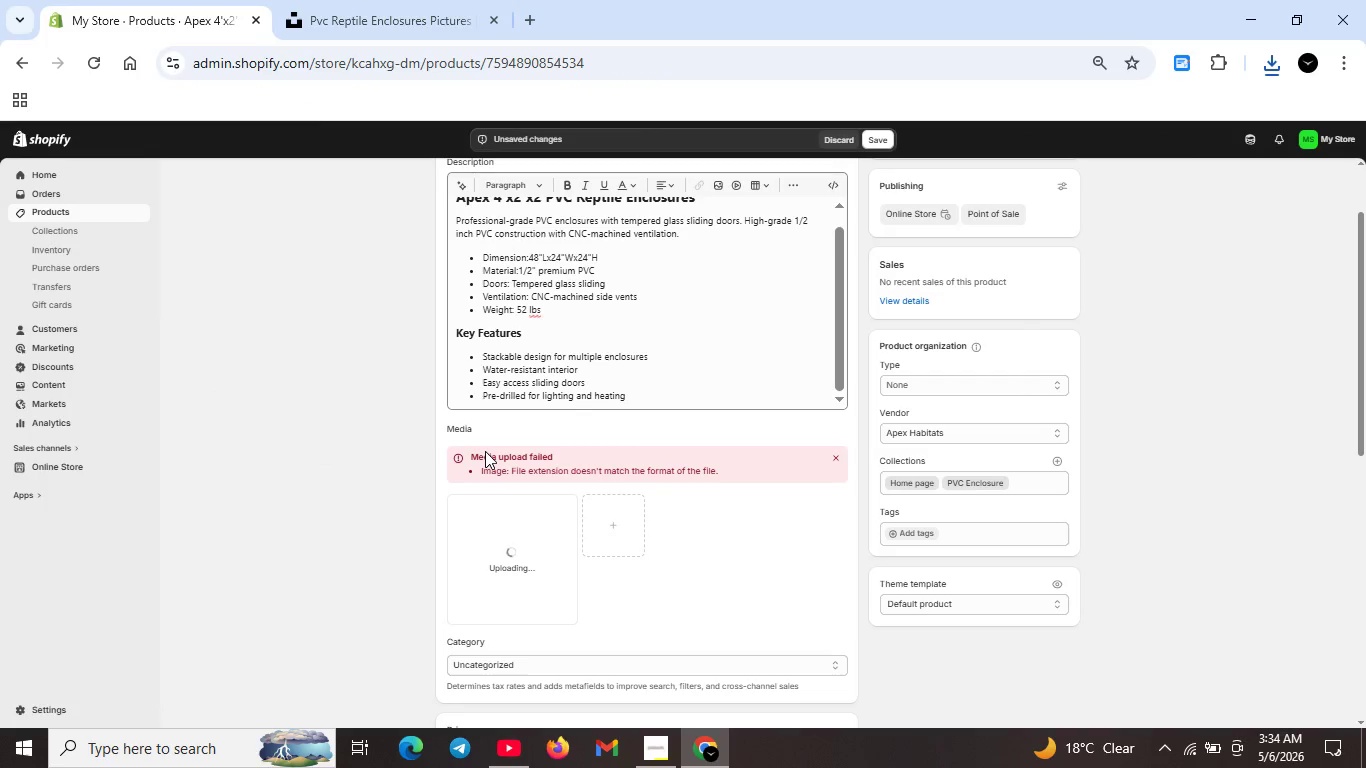 
scroll: coordinate [656, 611], scroll_direction: down, amount: 1.0
 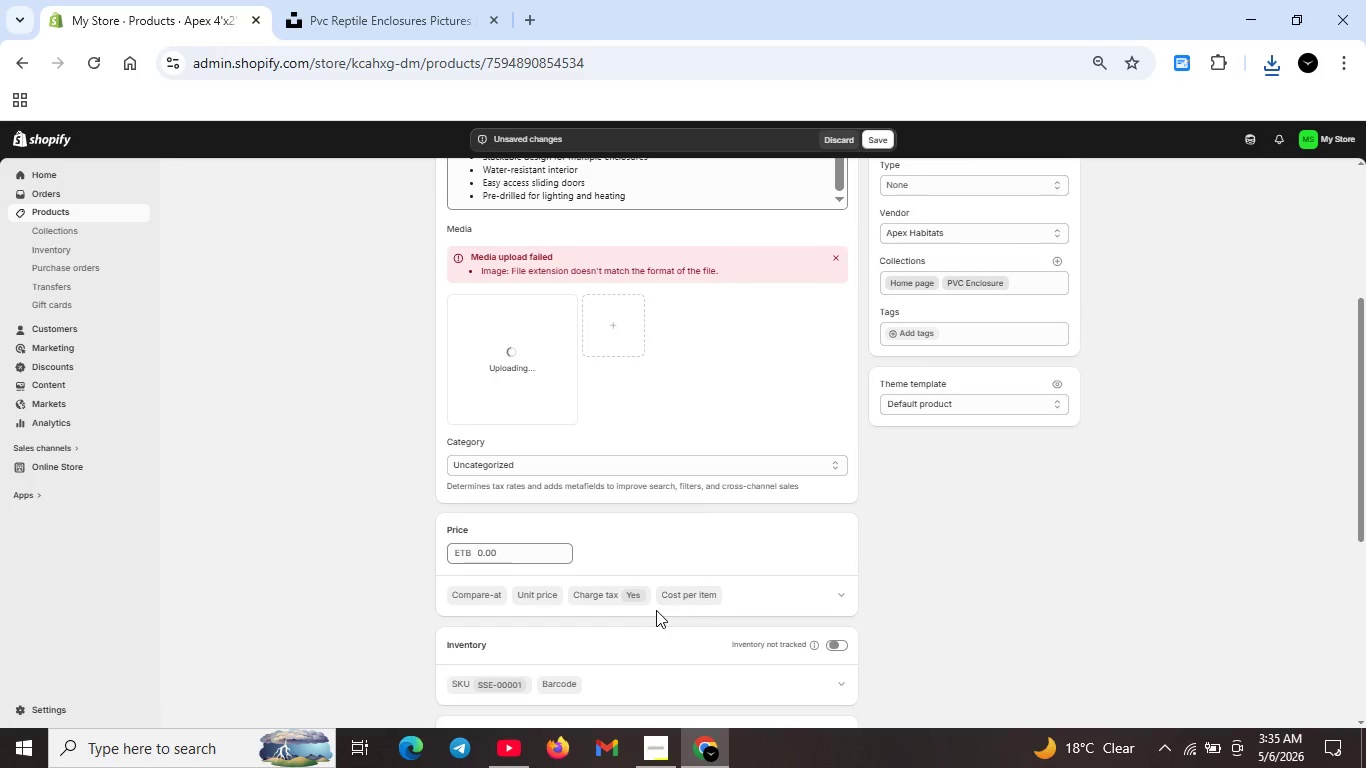 
wait(9.63)
 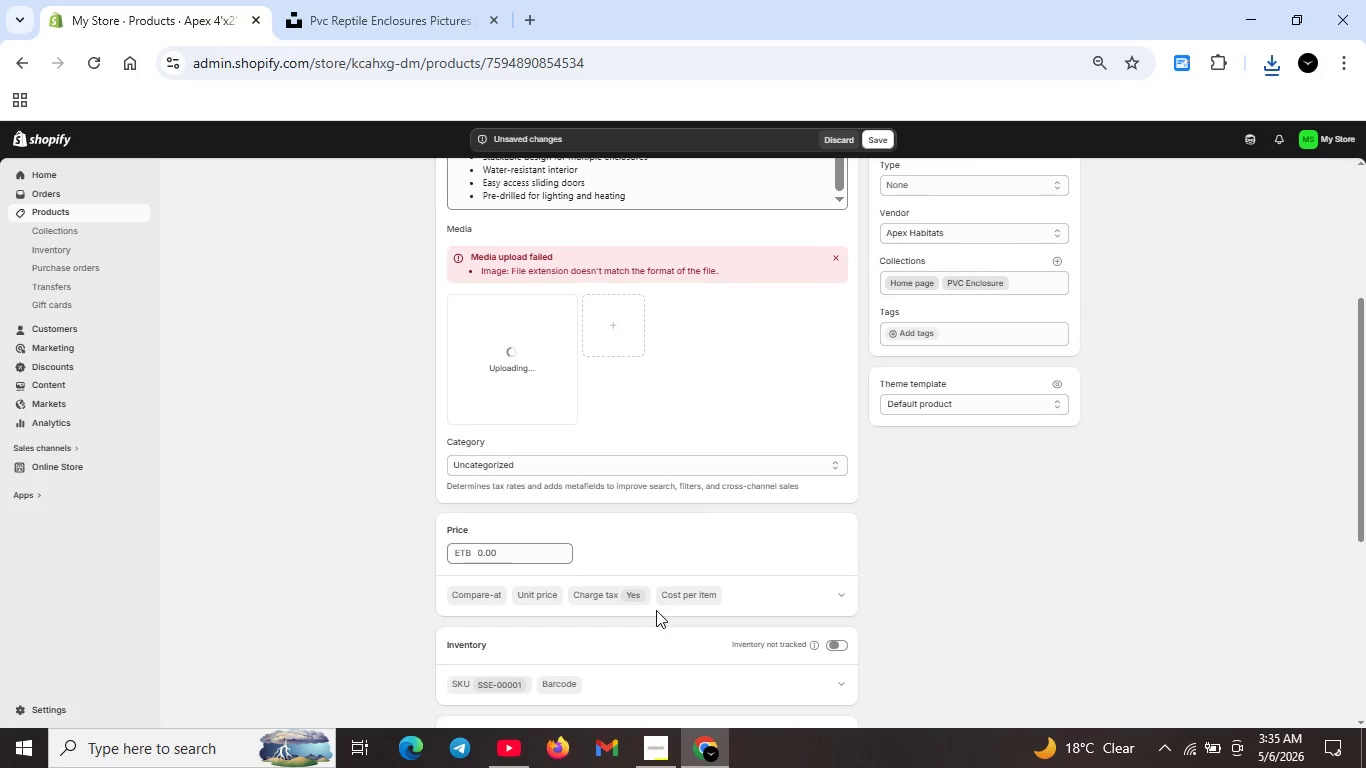 
left_click([893, 337])
 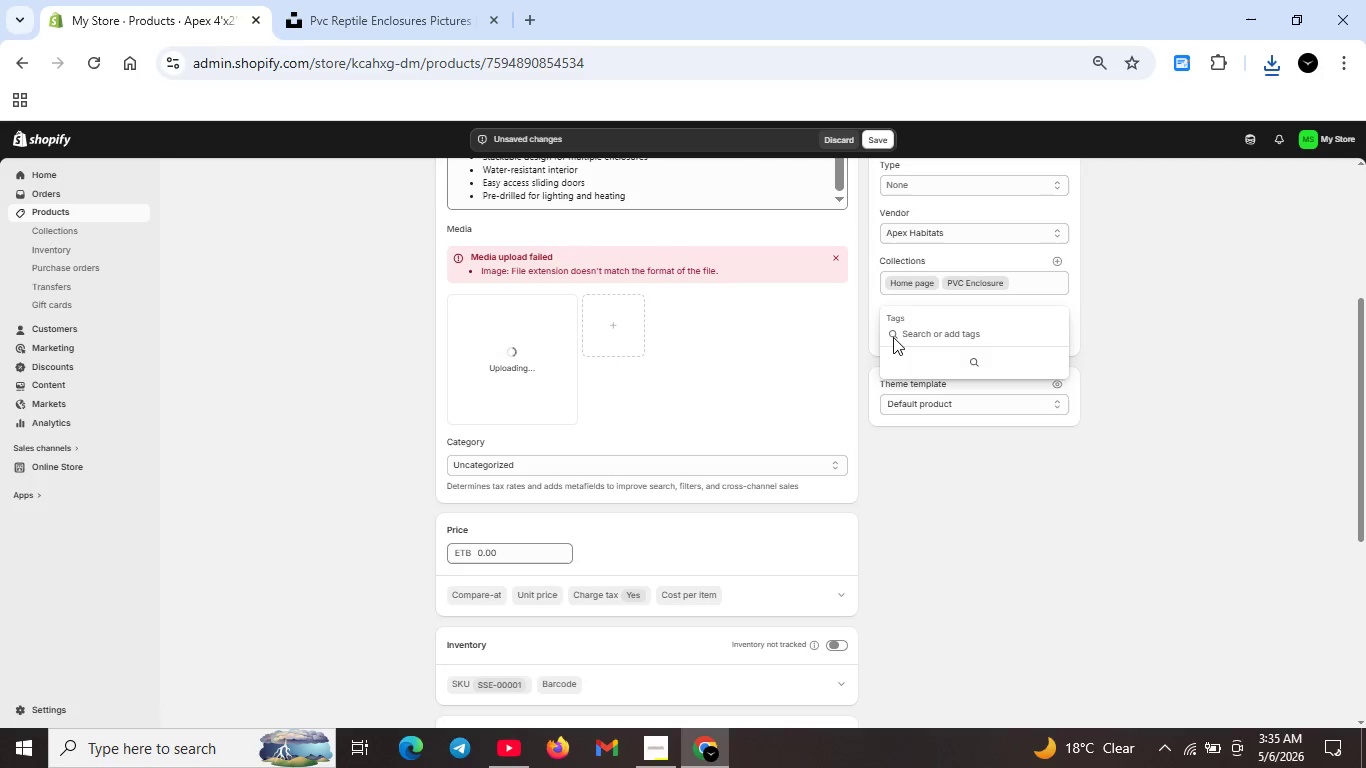 
type(PVC Enclosure)
 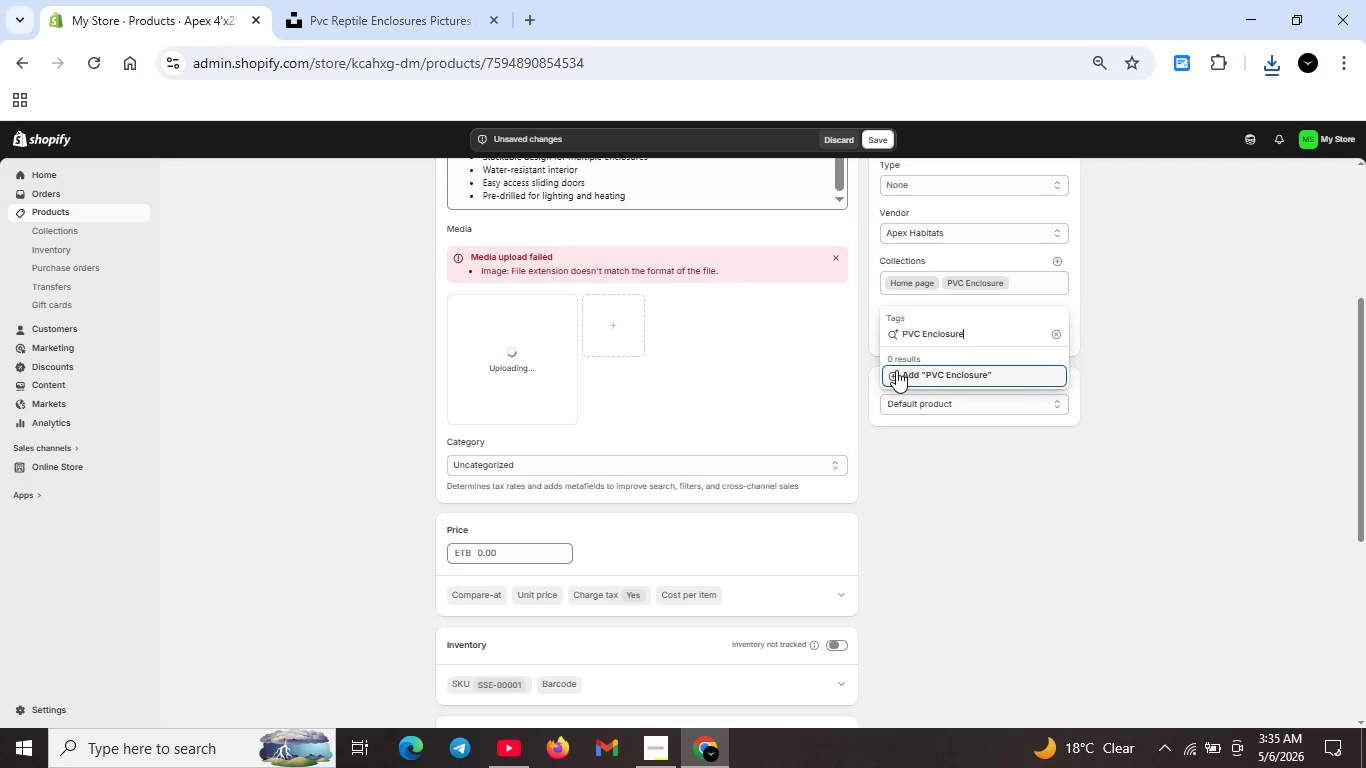 
left_click([893, 371])
 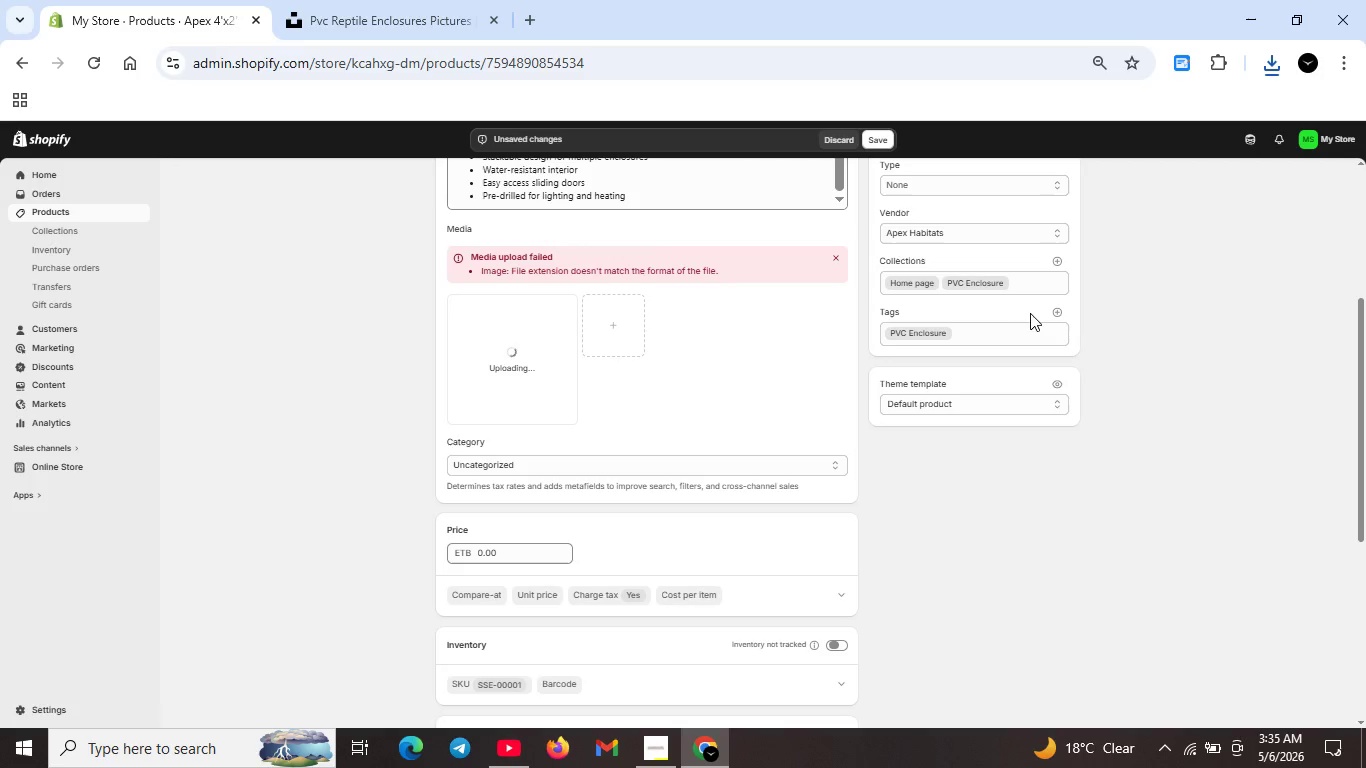 
left_click([1058, 313])
 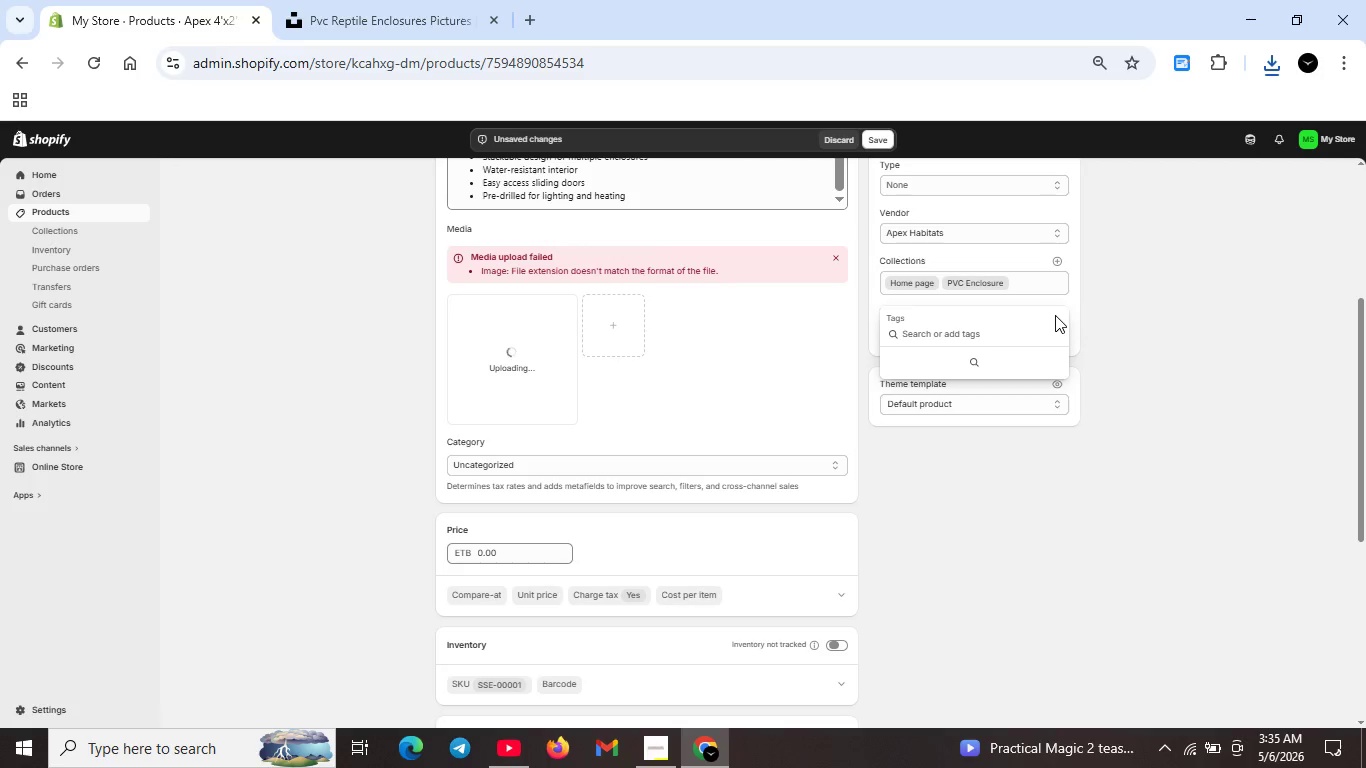 
type(Vendor: Apex Habitats)
 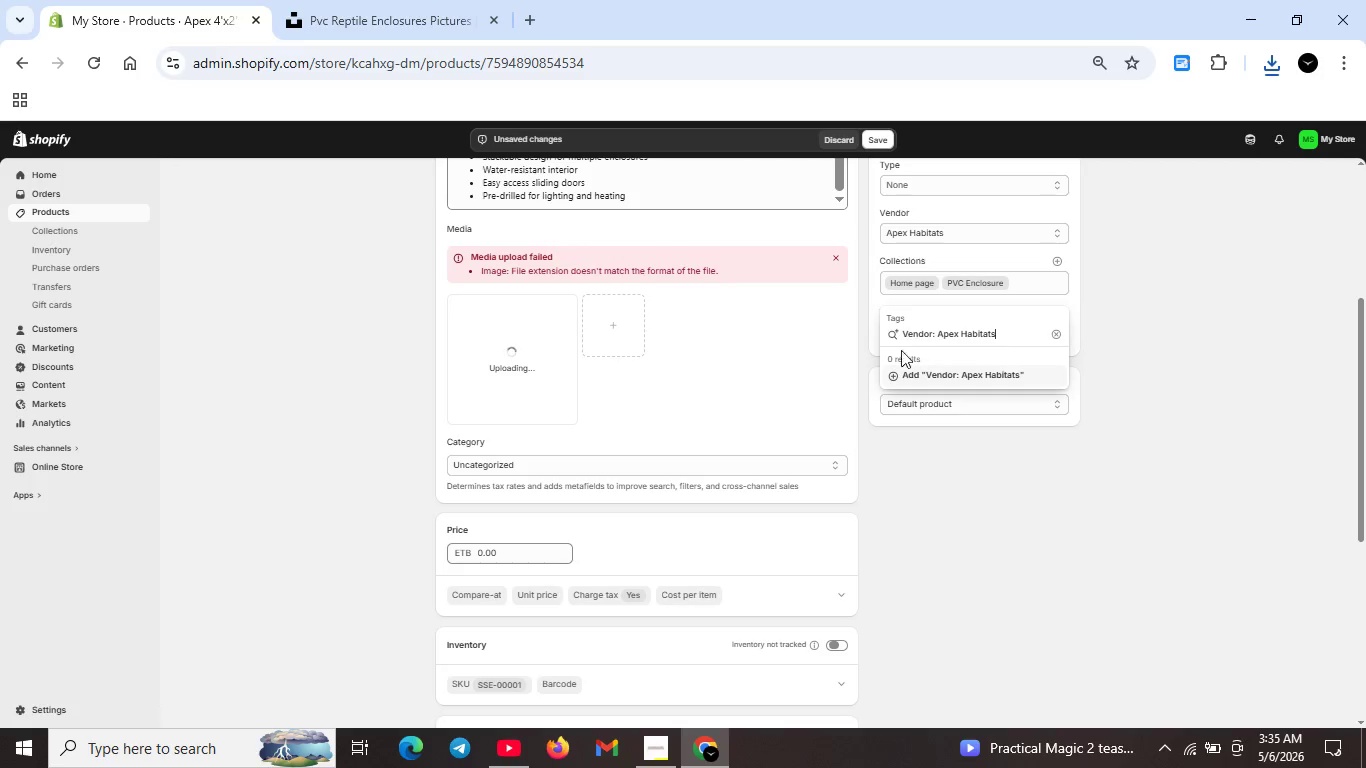 
left_click([890, 377])
 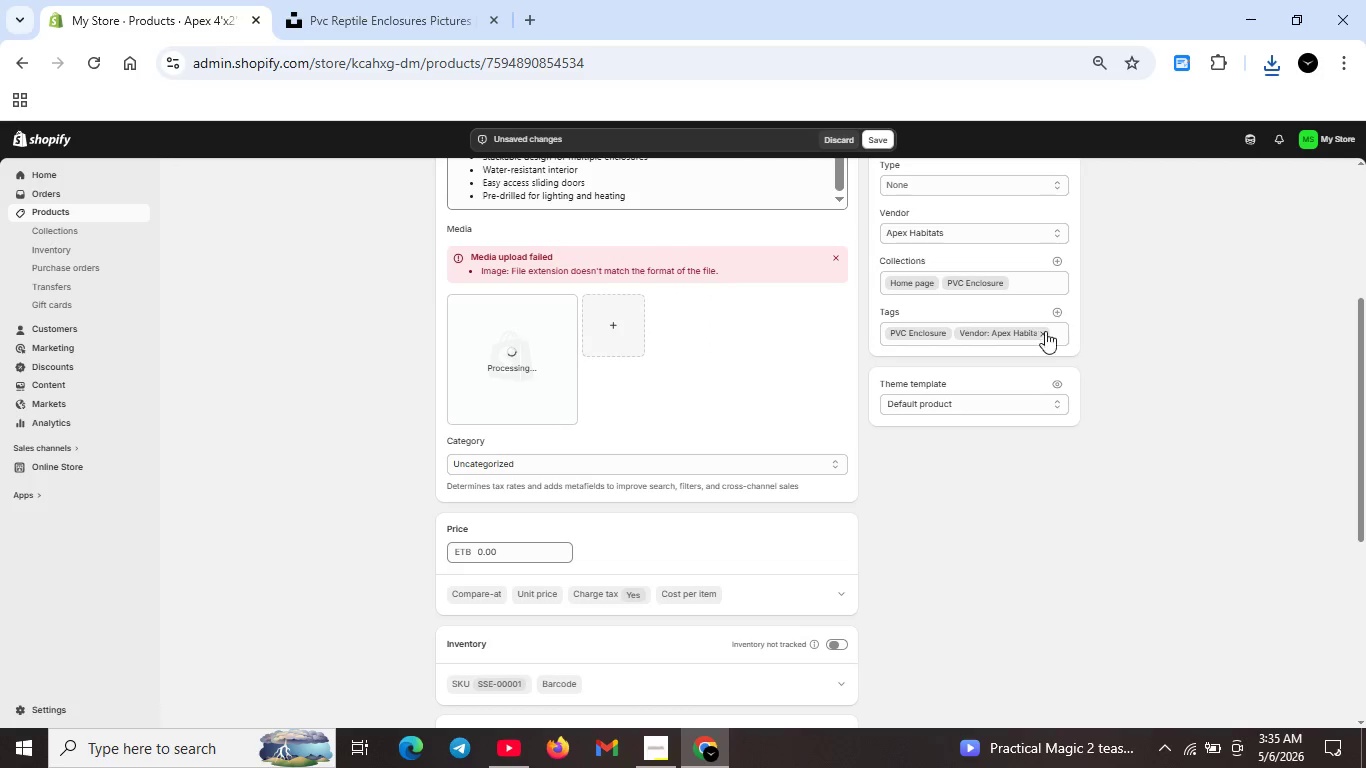 
left_click([1056, 312])
 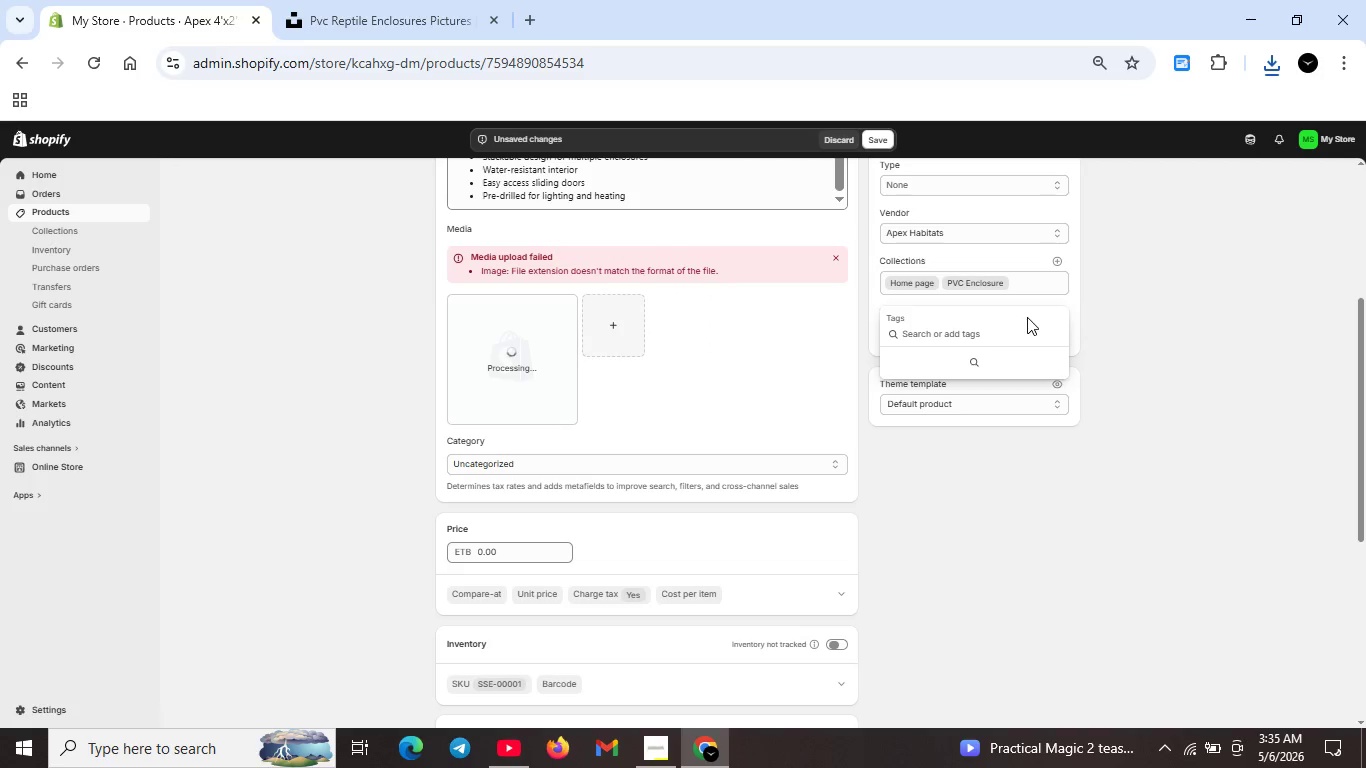 
type(Type:Reptile Enclosure)
 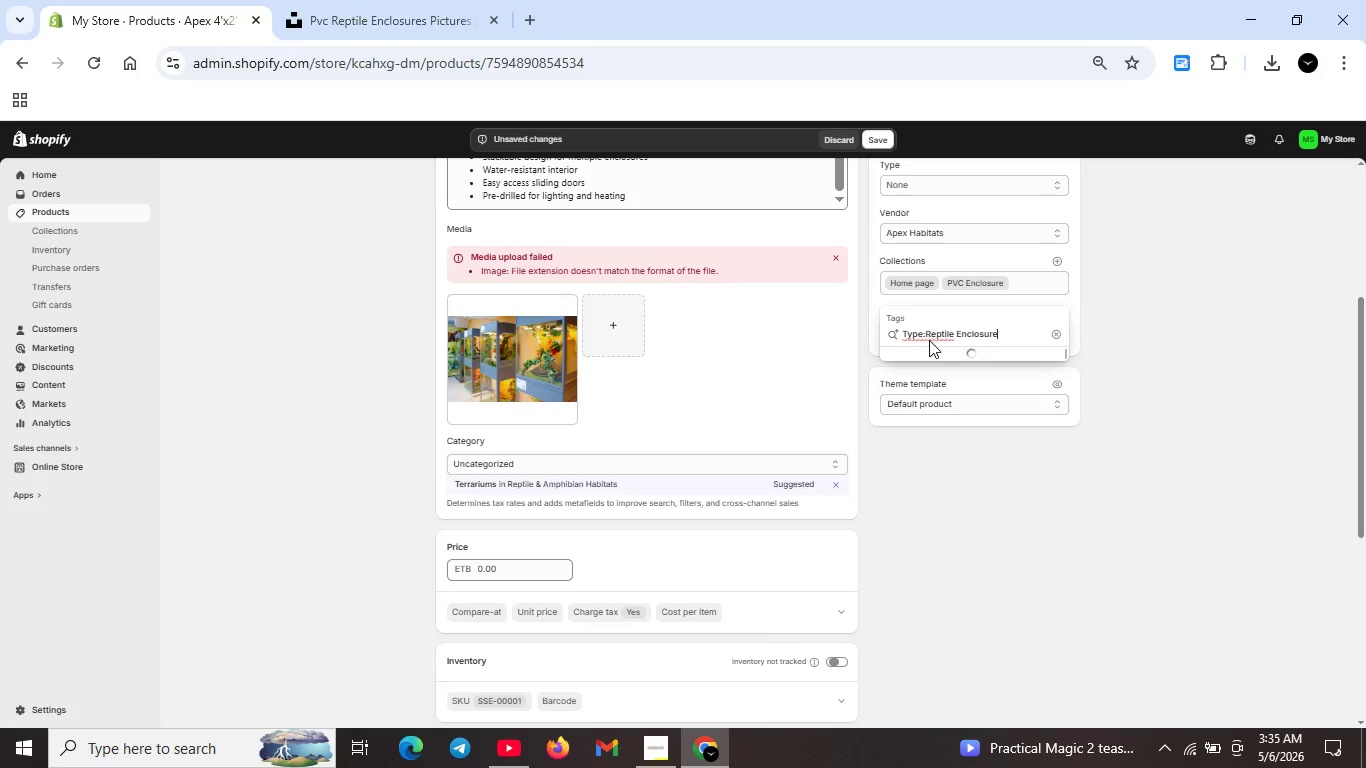 
left_click([928, 336])
 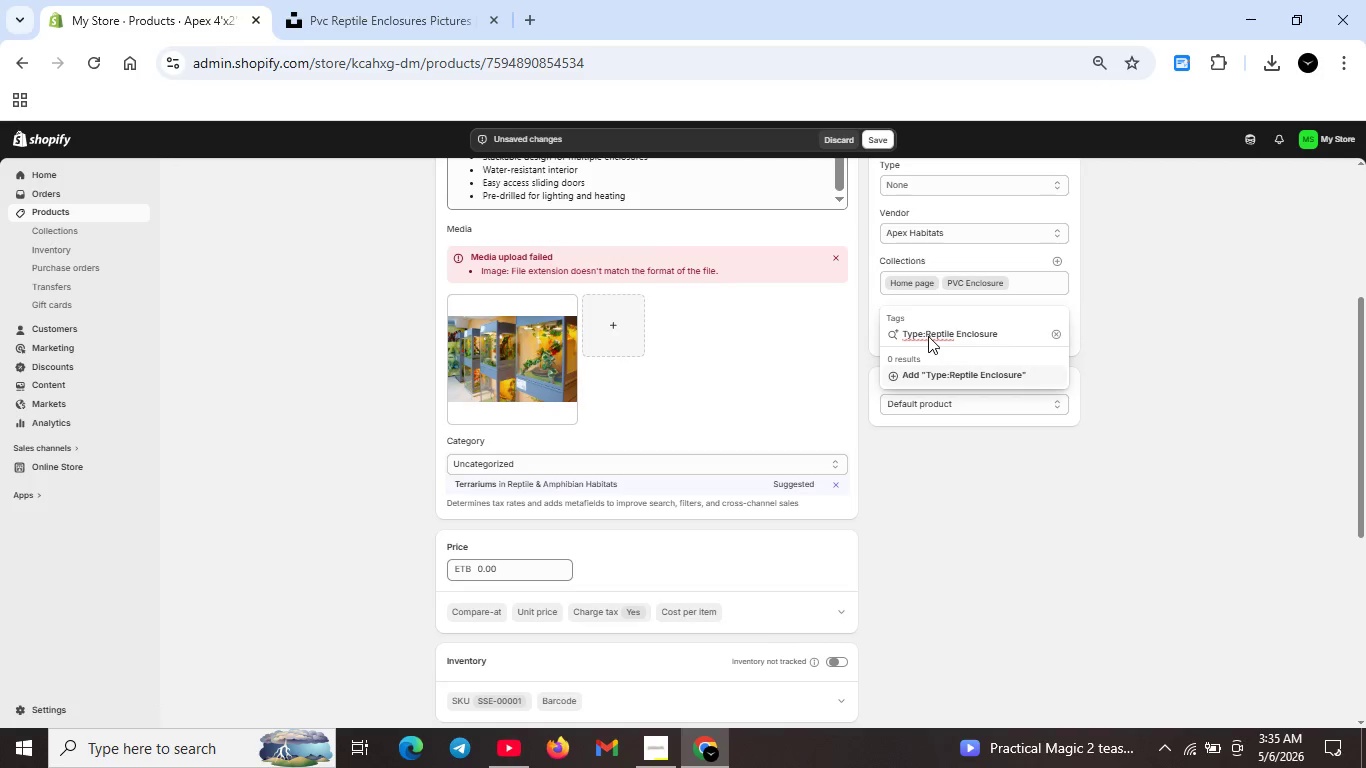 
key(Space)
 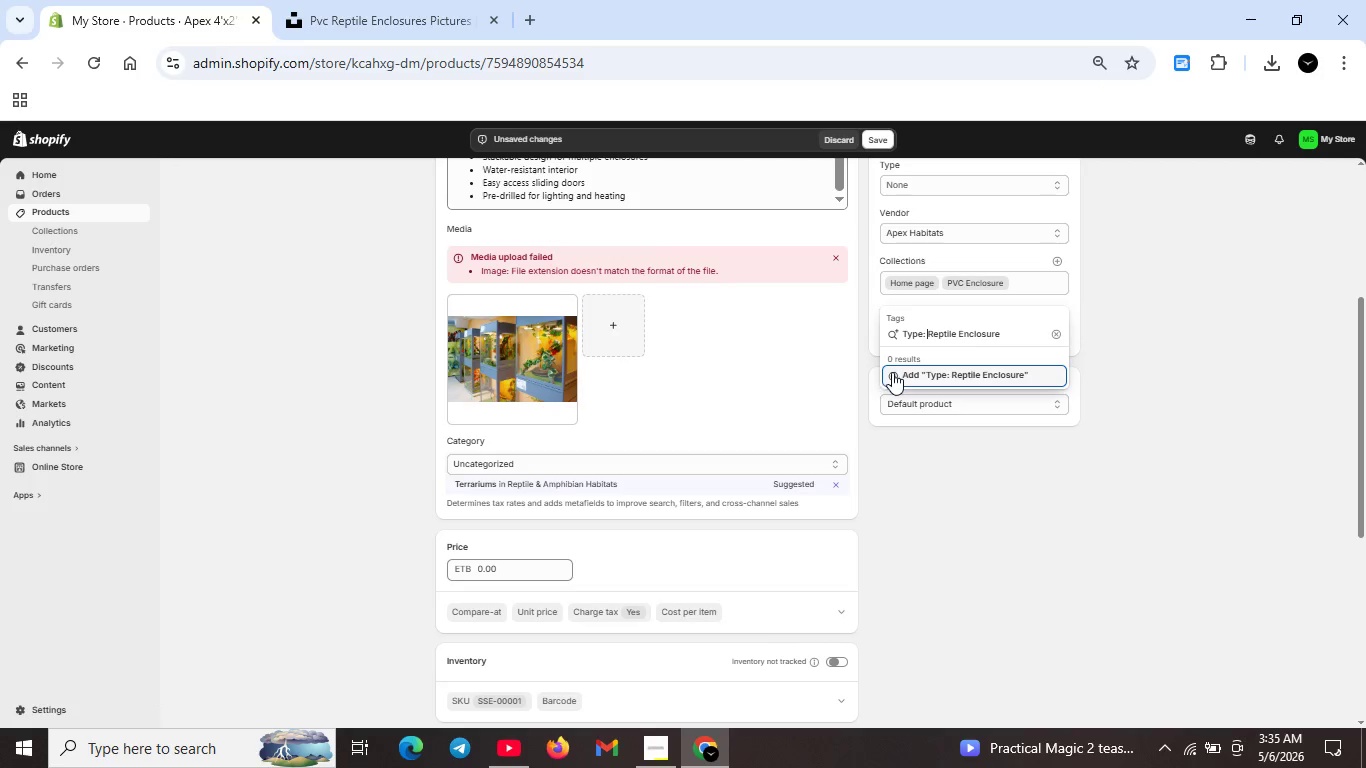 
left_click([894, 375])
 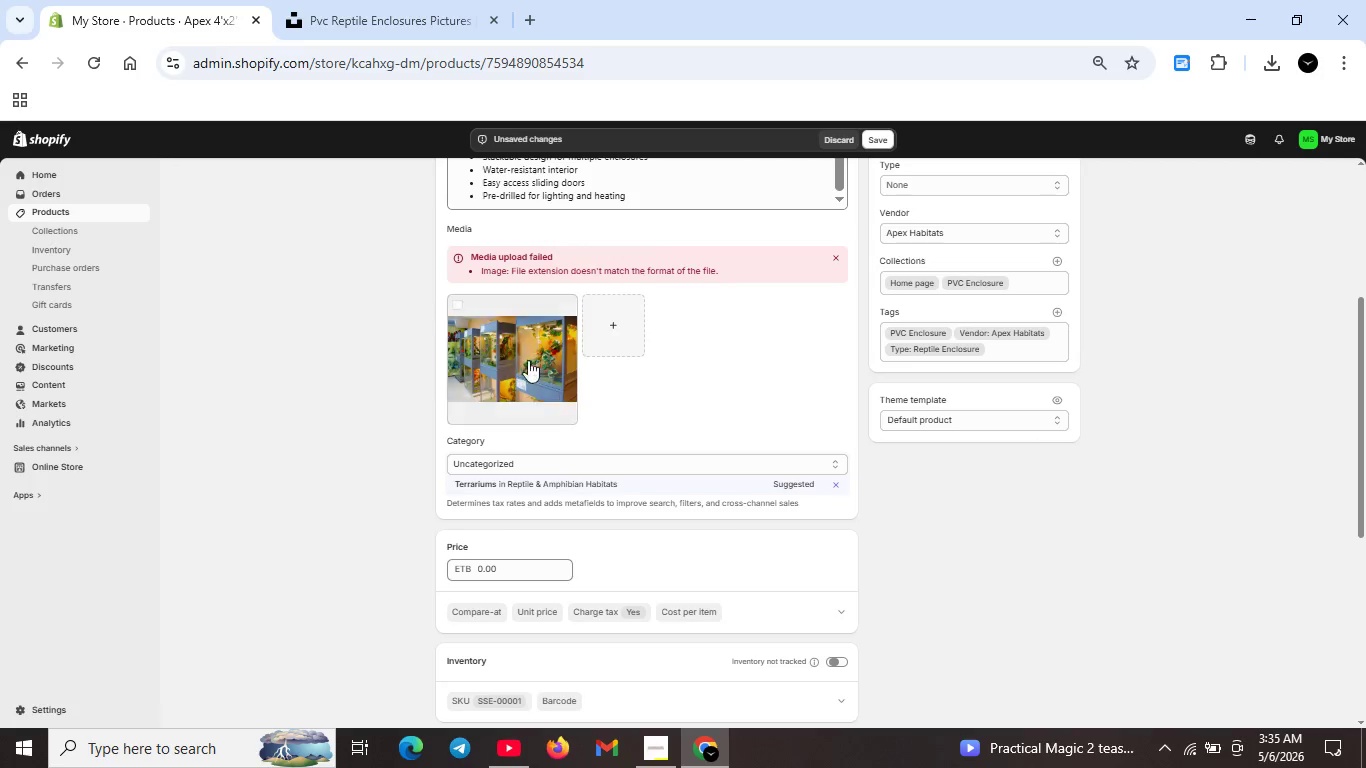 
double_click([521, 359])
 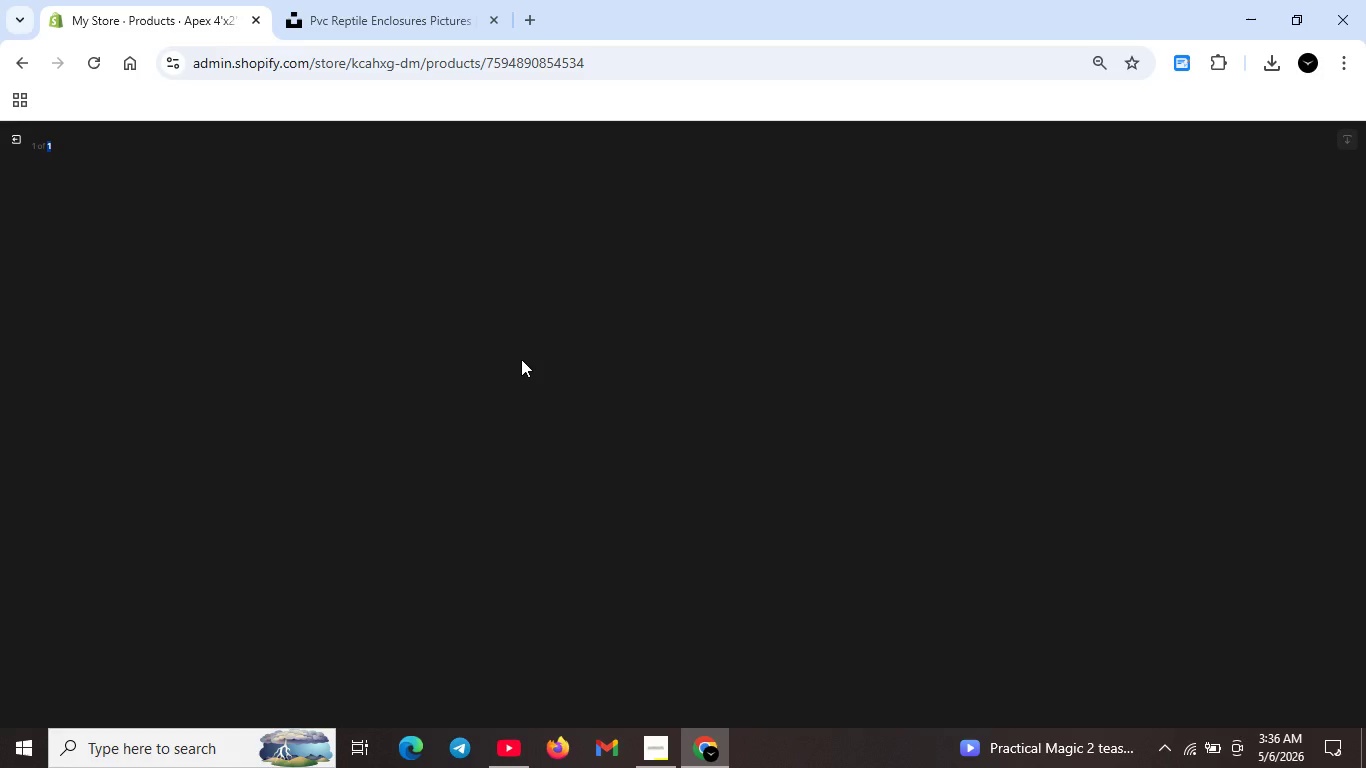 
wait(11.92)
 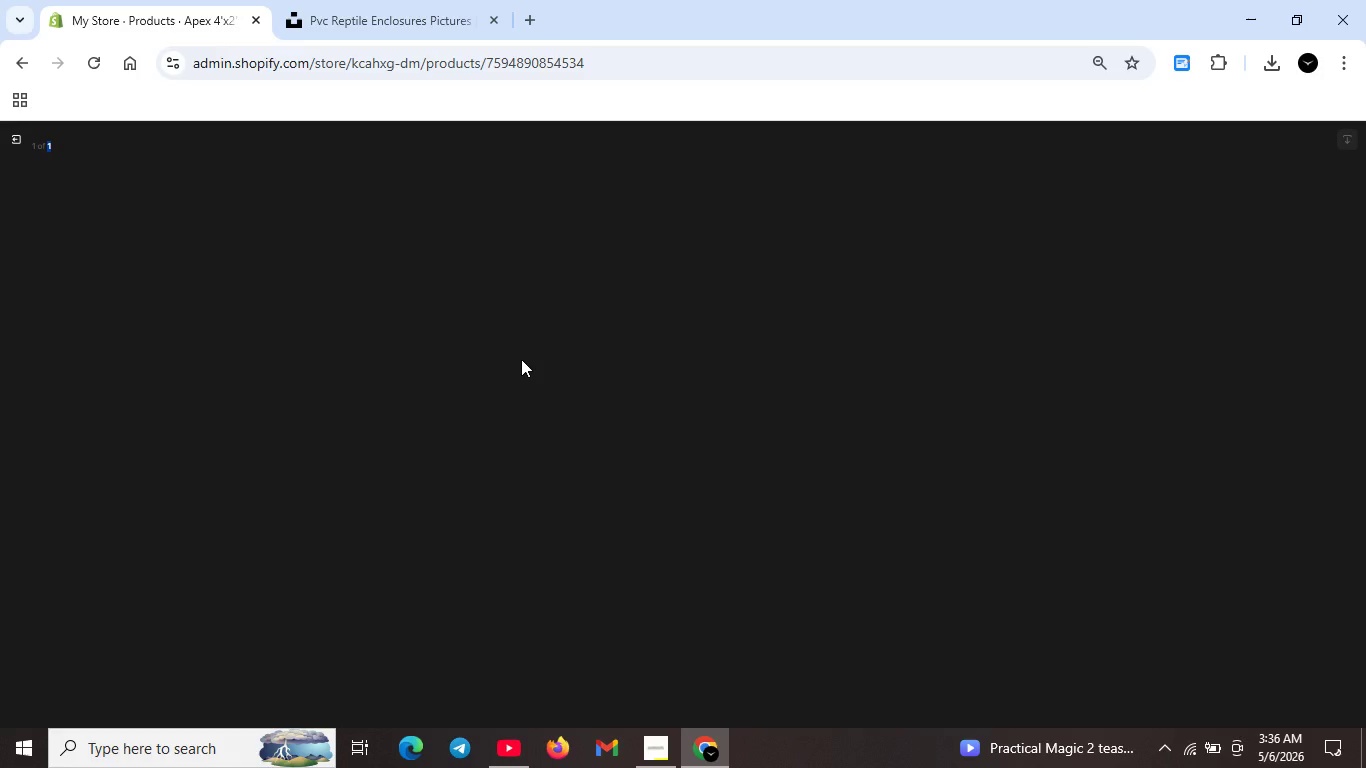 
scroll: coordinate [969, 383], scroll_direction: down, amount: 1.0
 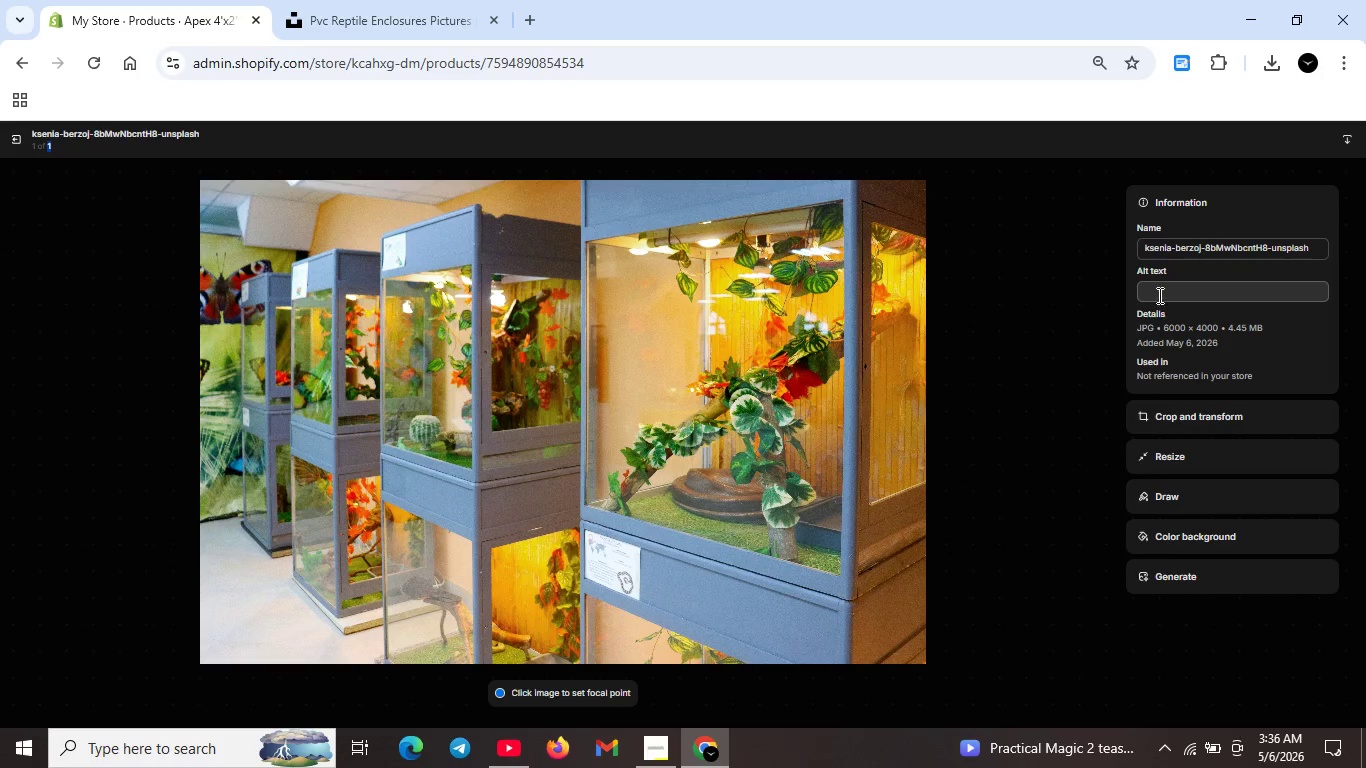 
left_click([1160, 292])
 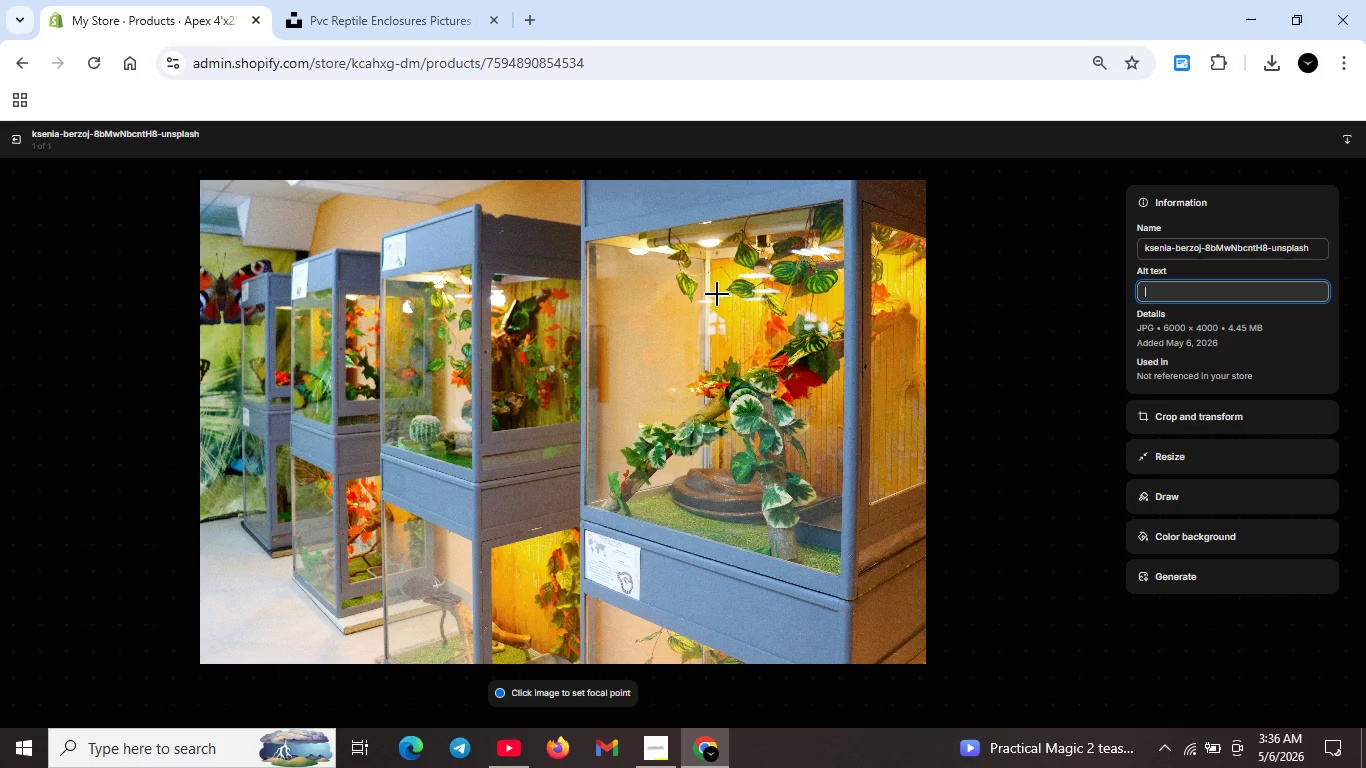 
type(Apex 4x2x2 PVC reptile enclosures )
key(Backspace)
key(Backspace)
type( with tempered glass sliding doors and NC )
 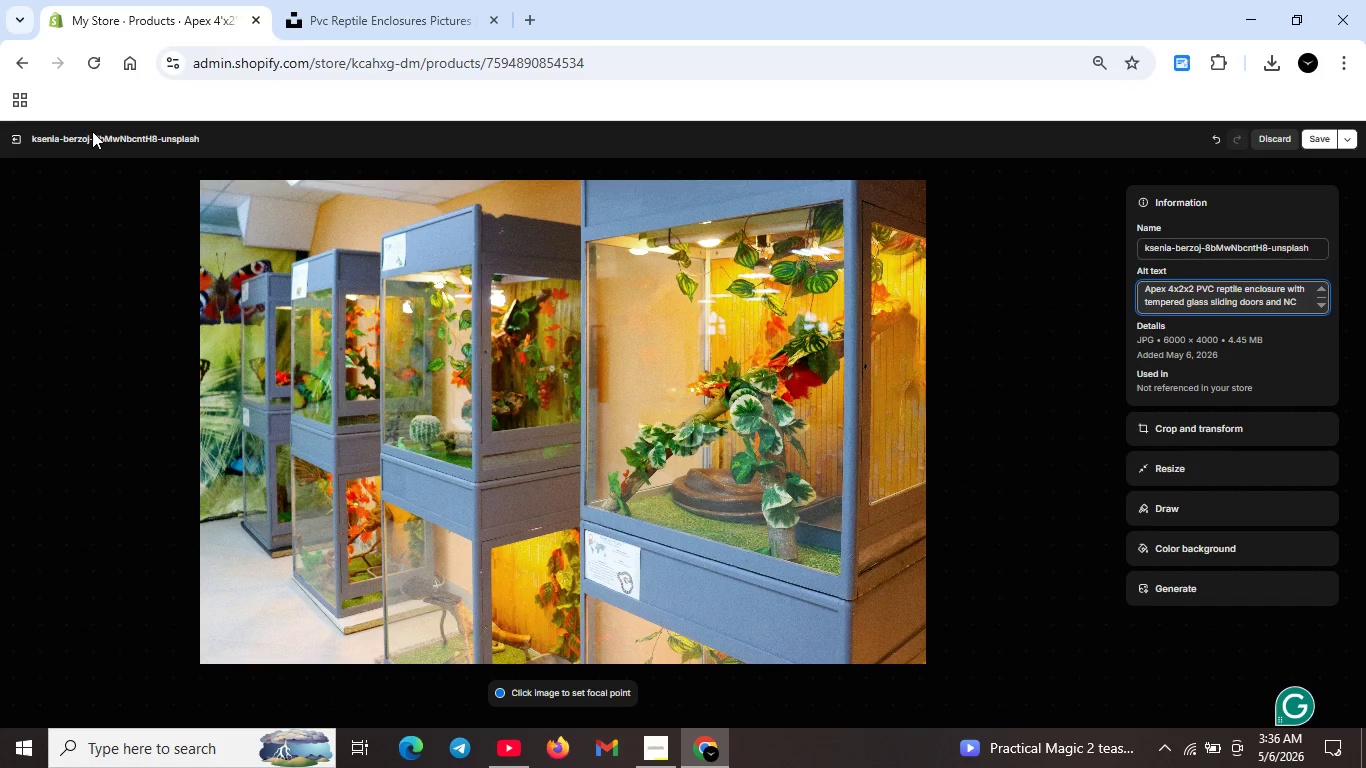 
key(ArrowLeft)
 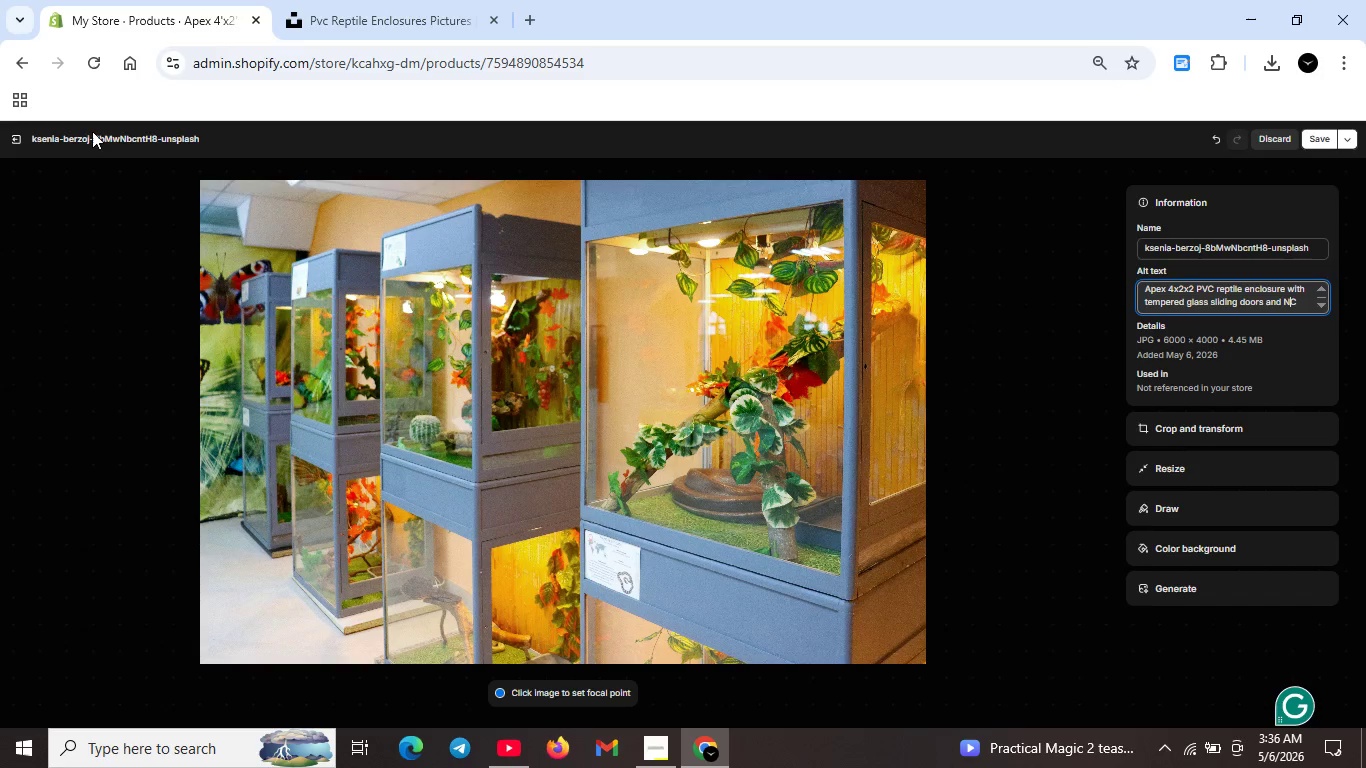 
key(ArrowLeft)
 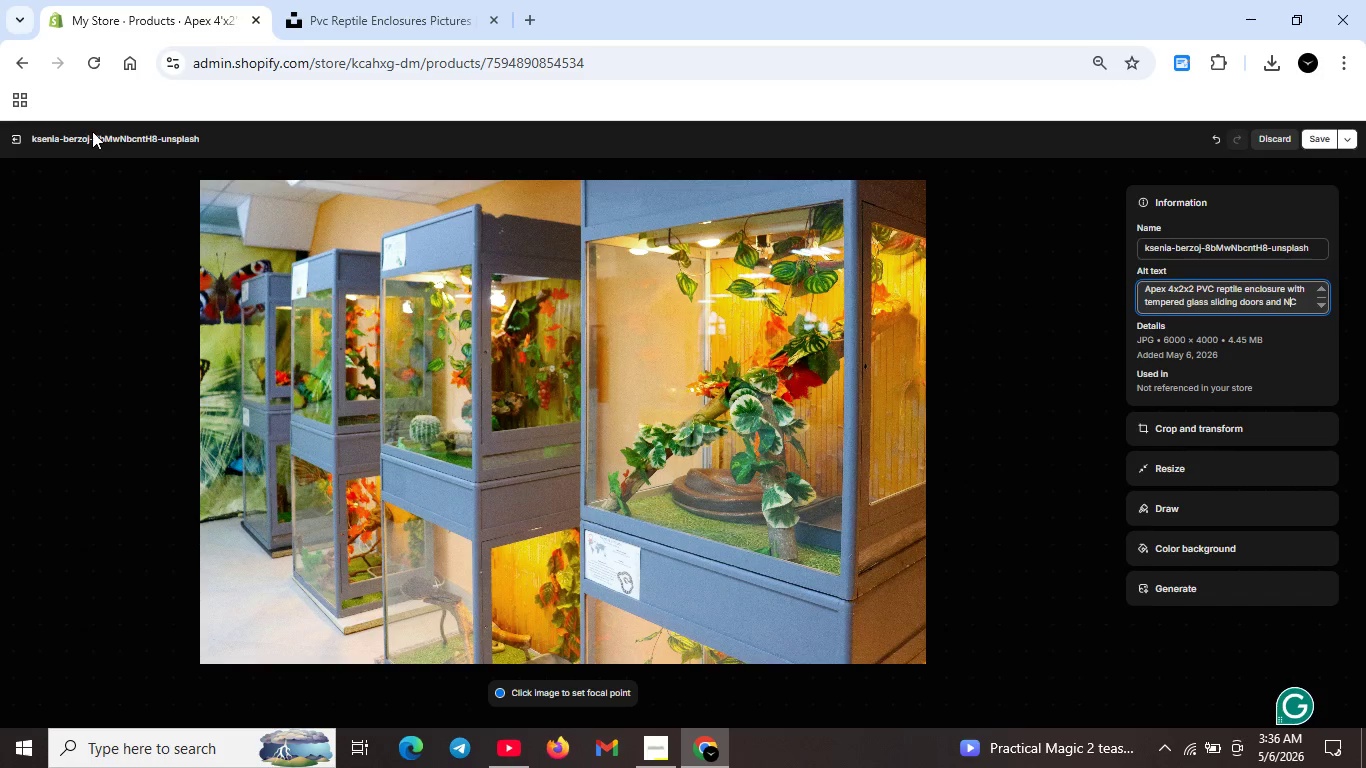 
key(ArrowLeft)
 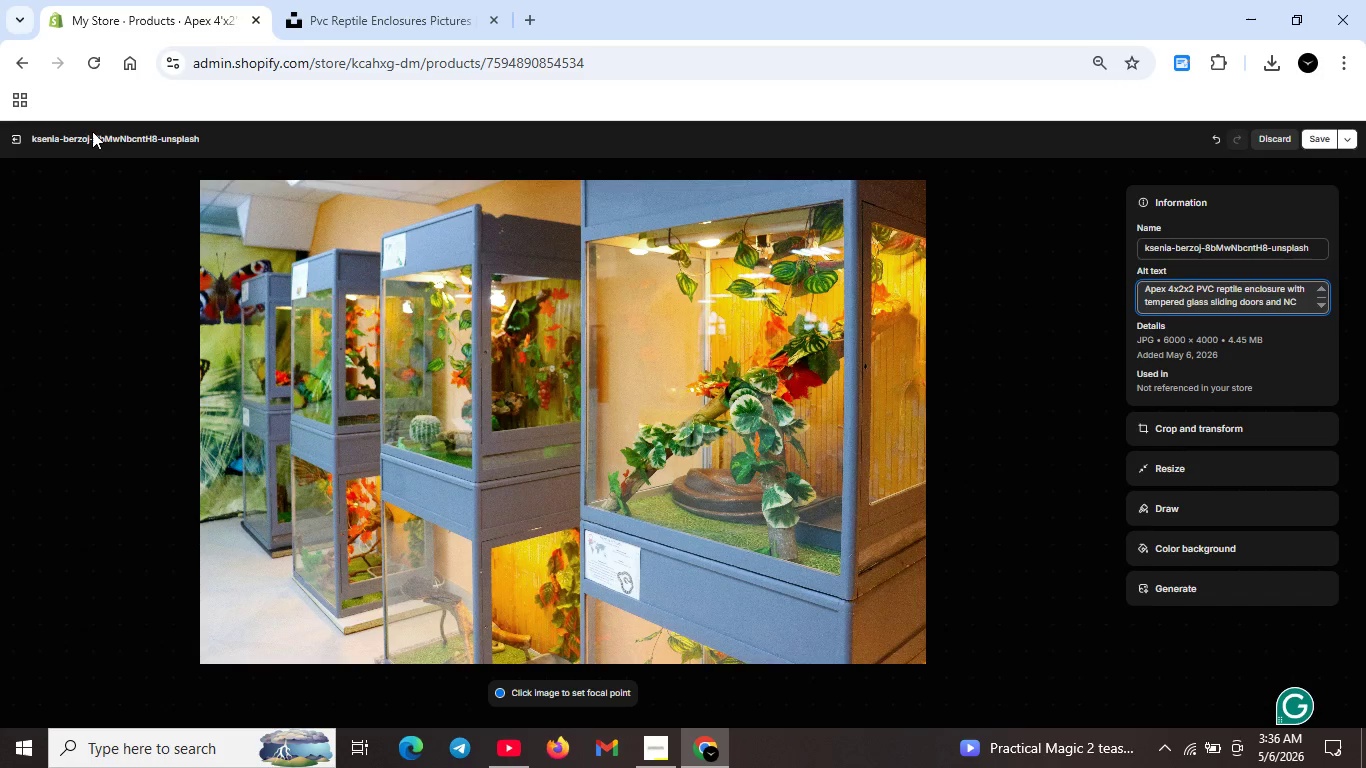 
key(CapsLock)
 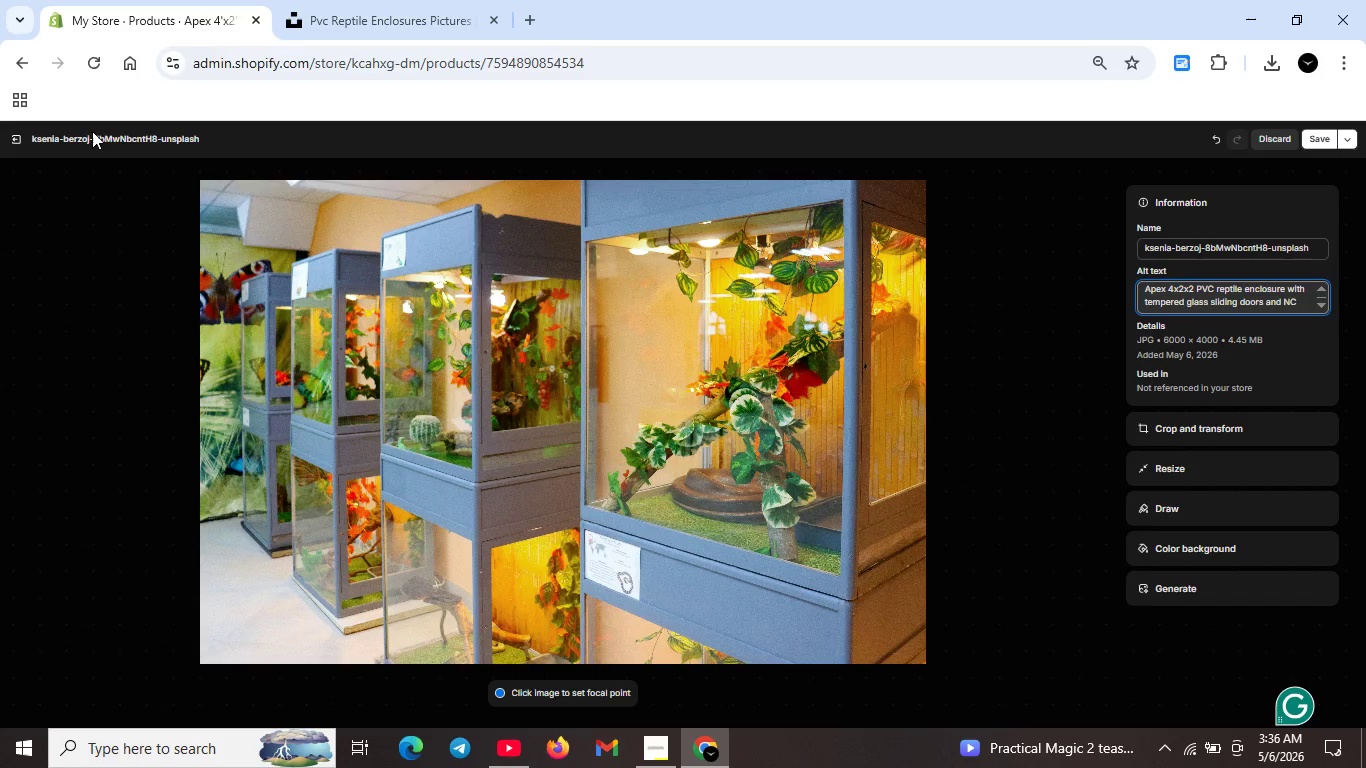 
key(C)
 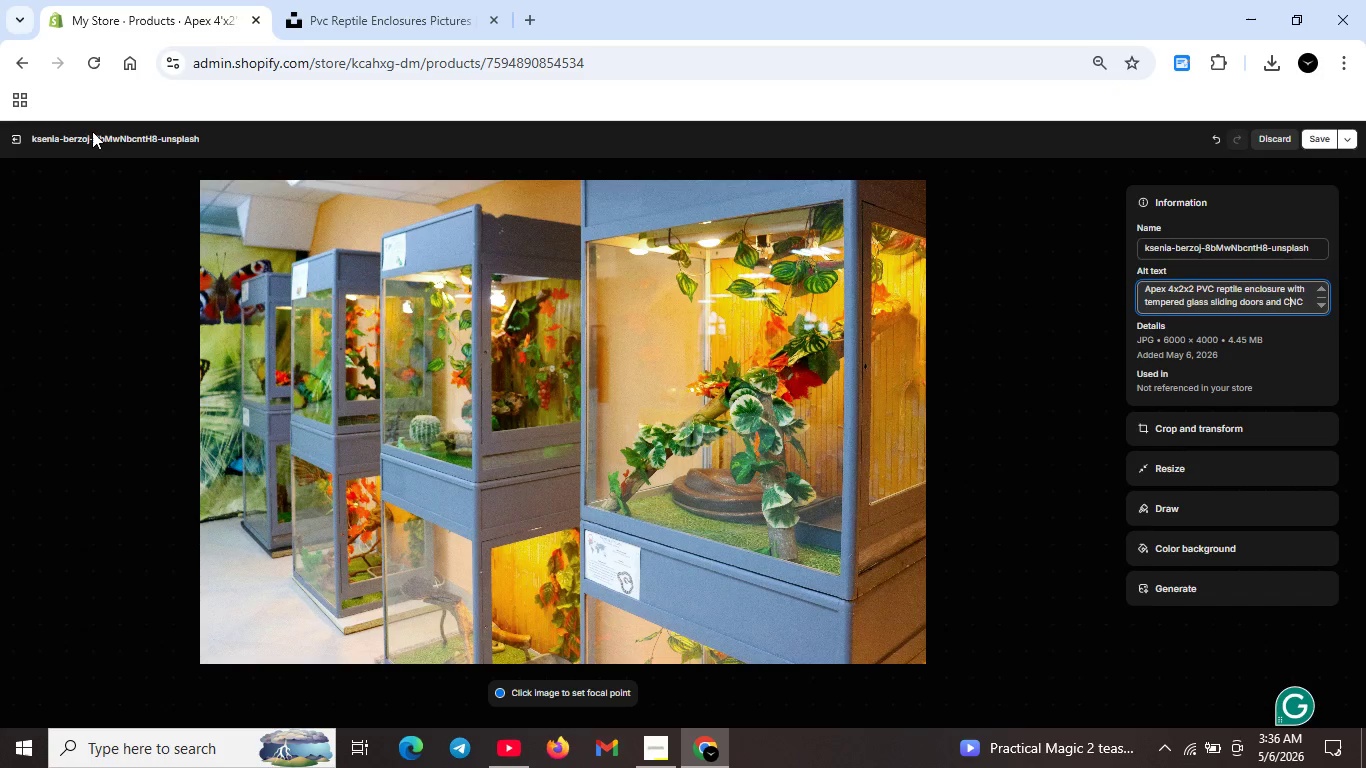 
key(CapsLock)
 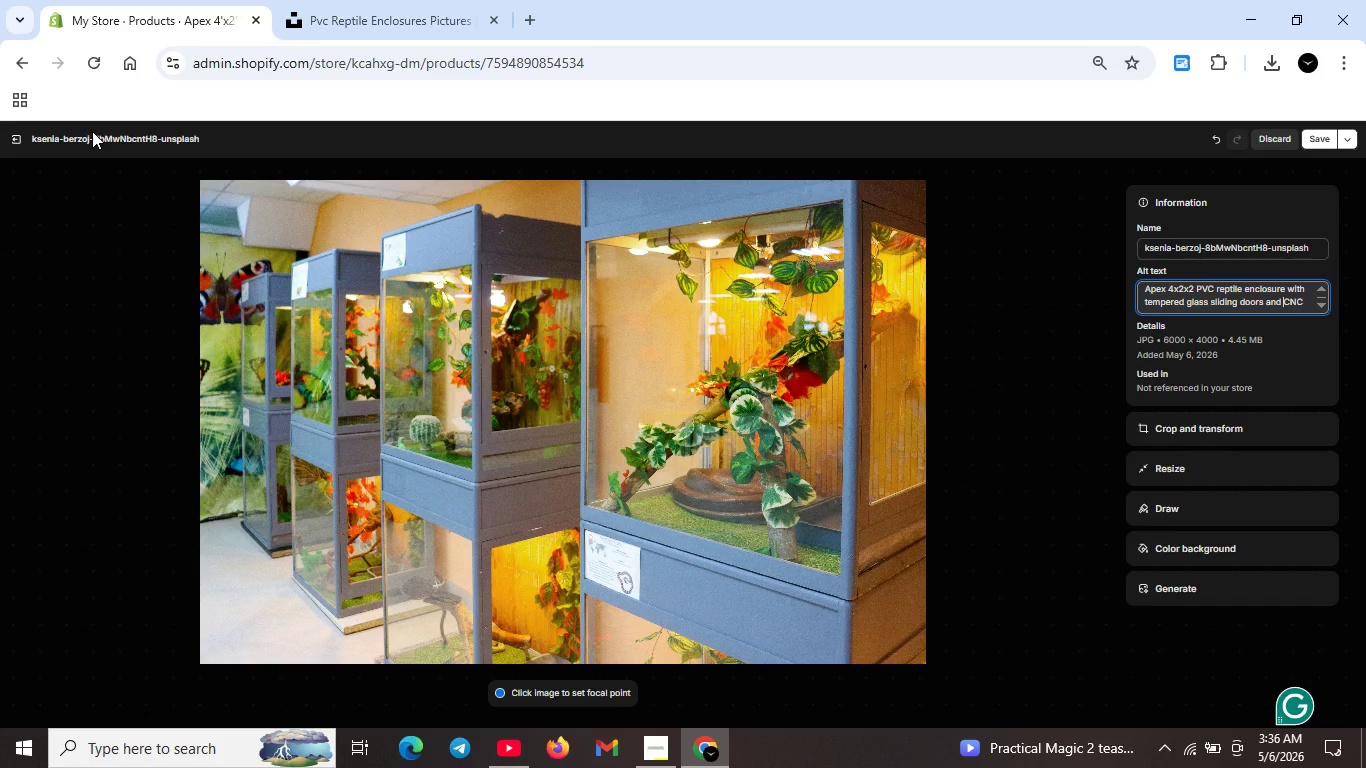 
key(ArrowLeft)
 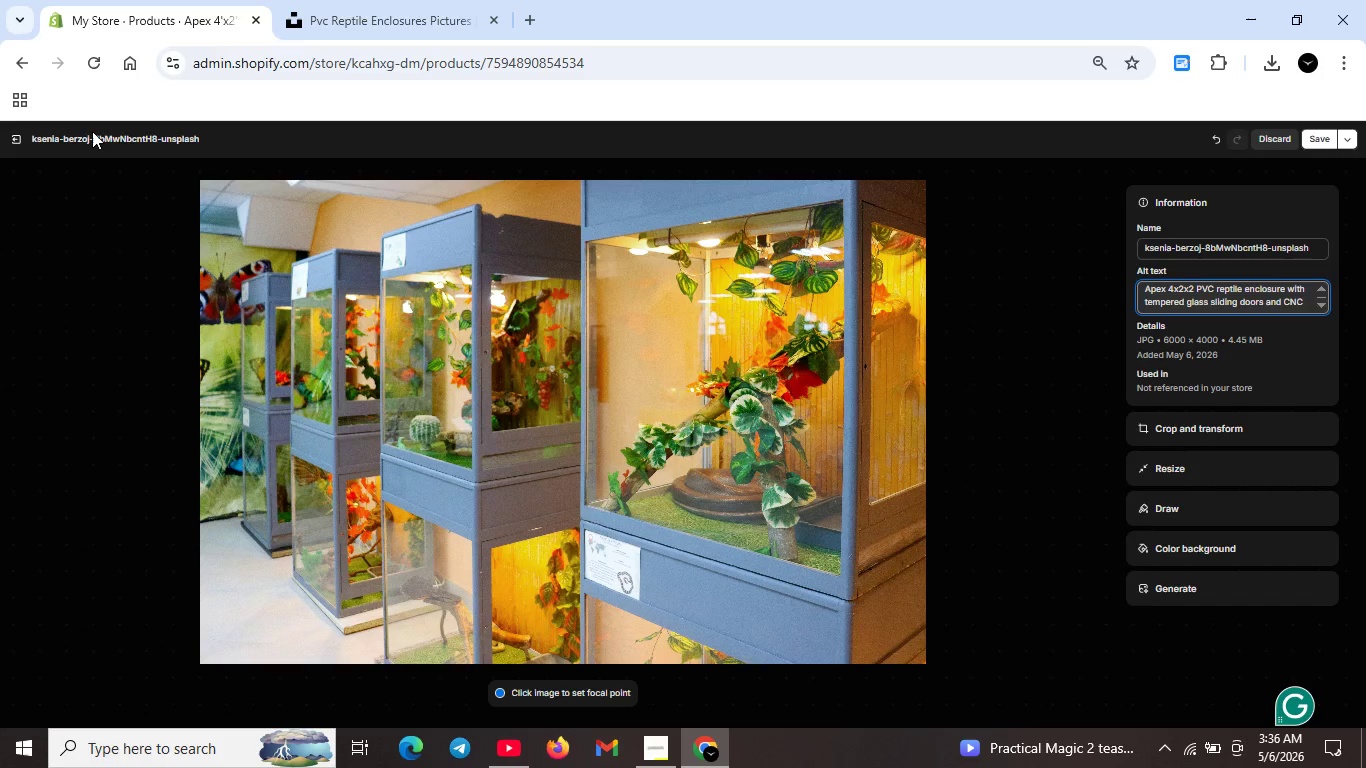 
key(ArrowRight)
 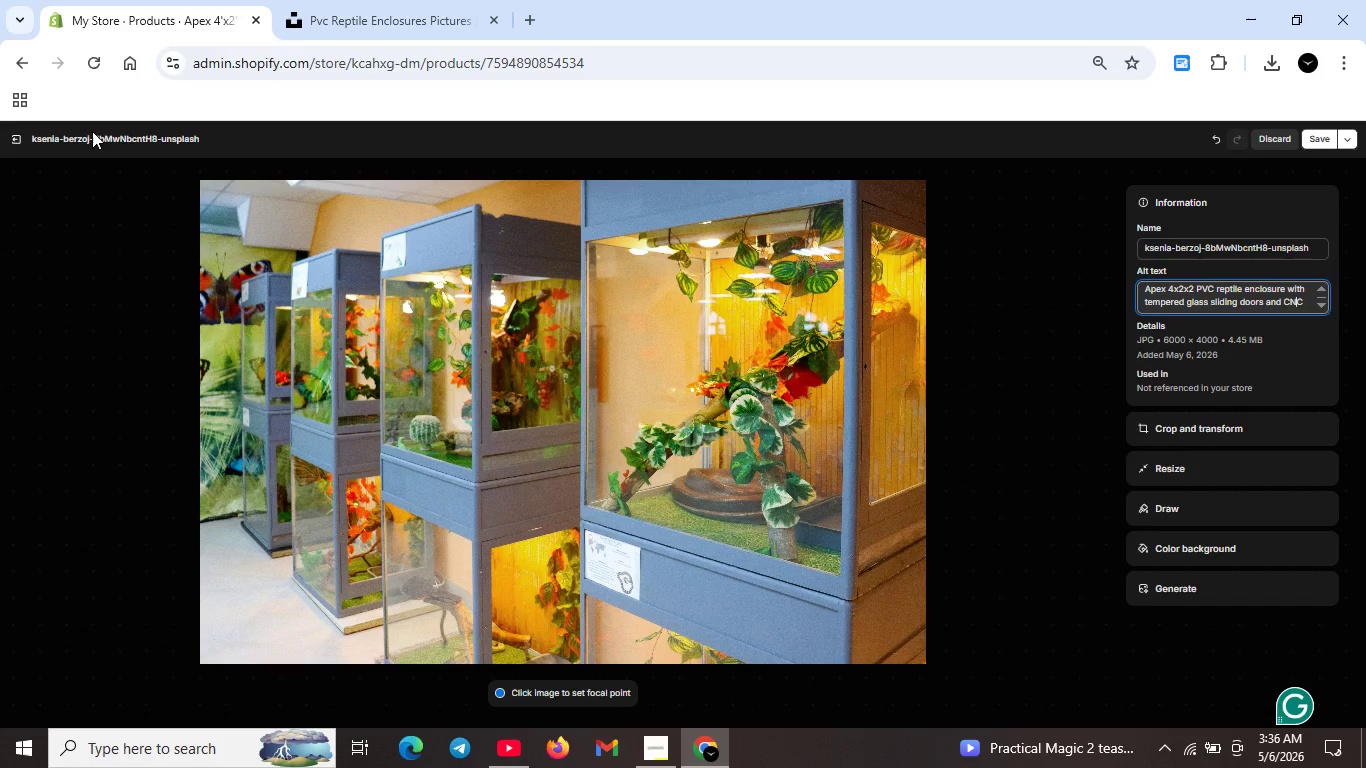 
key(ArrowRight)
 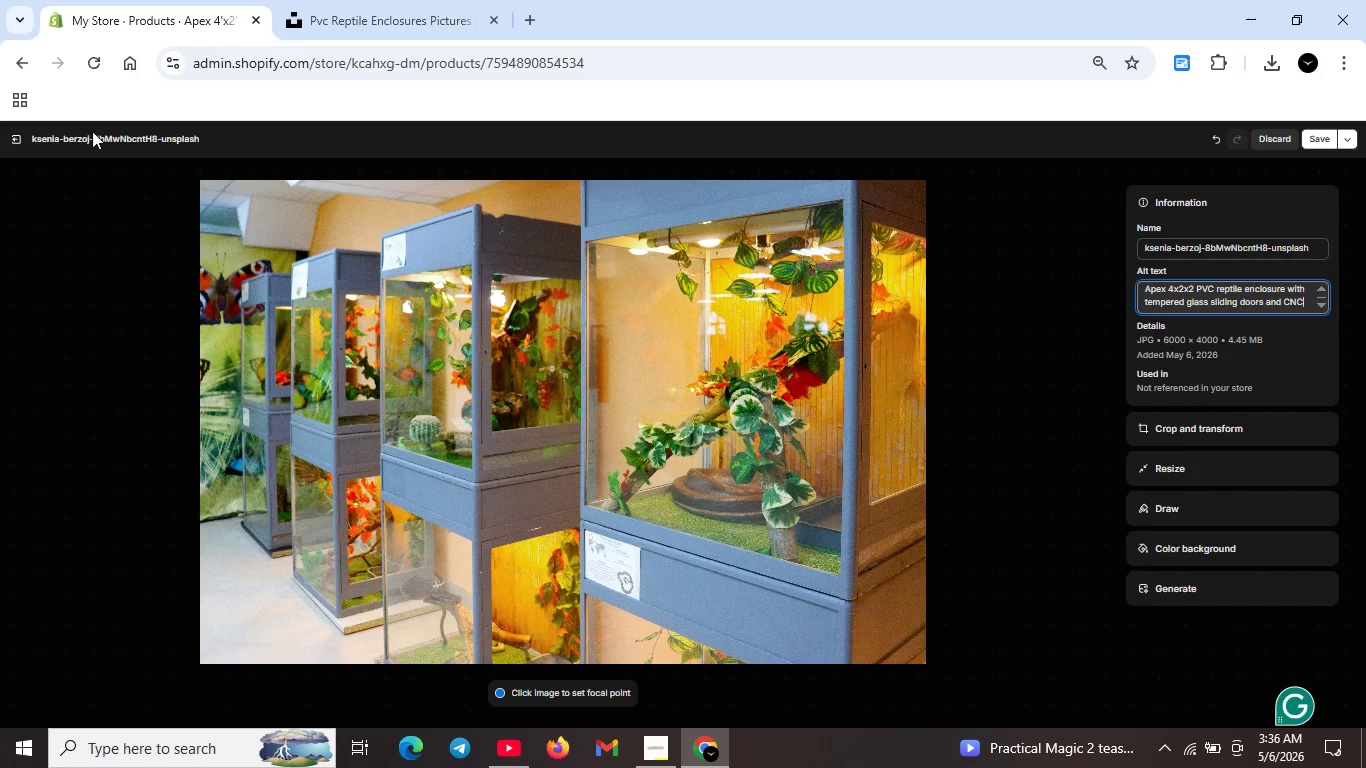 
key(ArrowRight)
 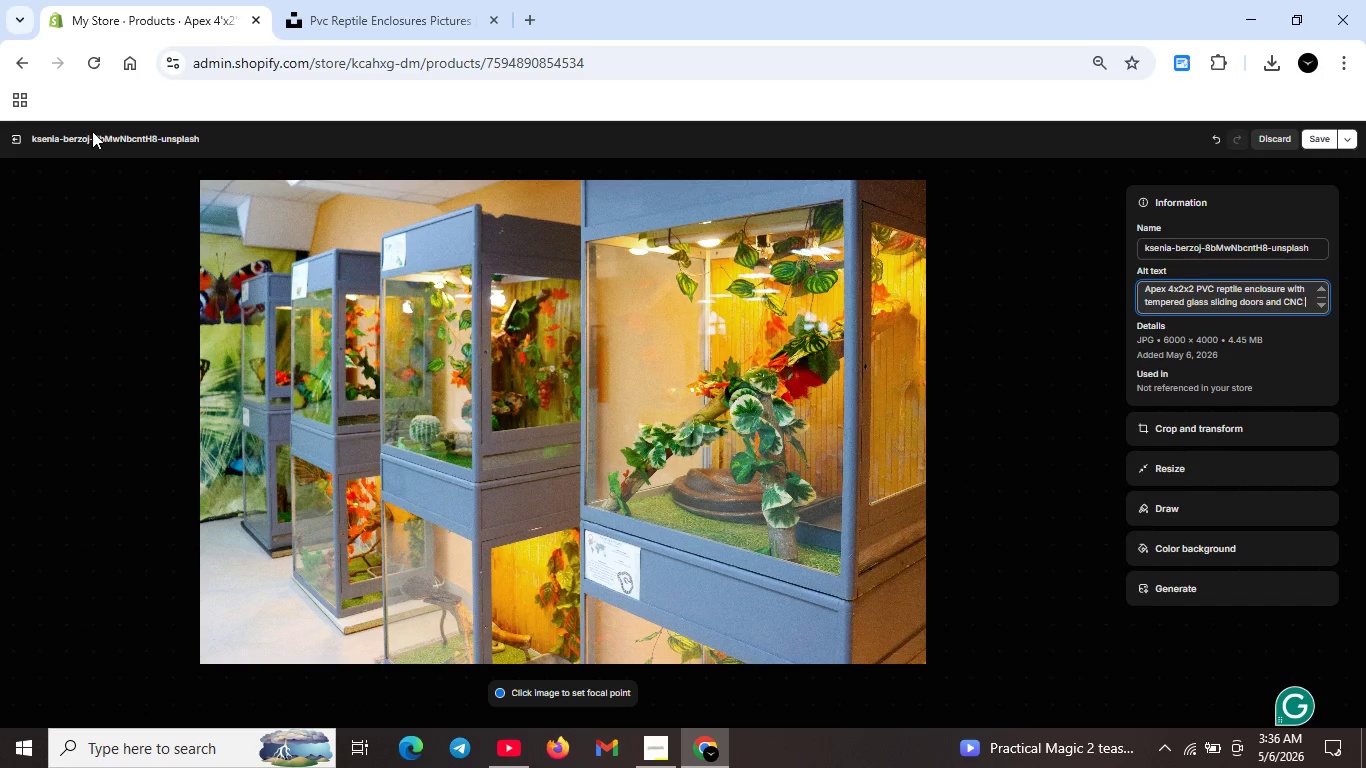 
key(ArrowRight)
 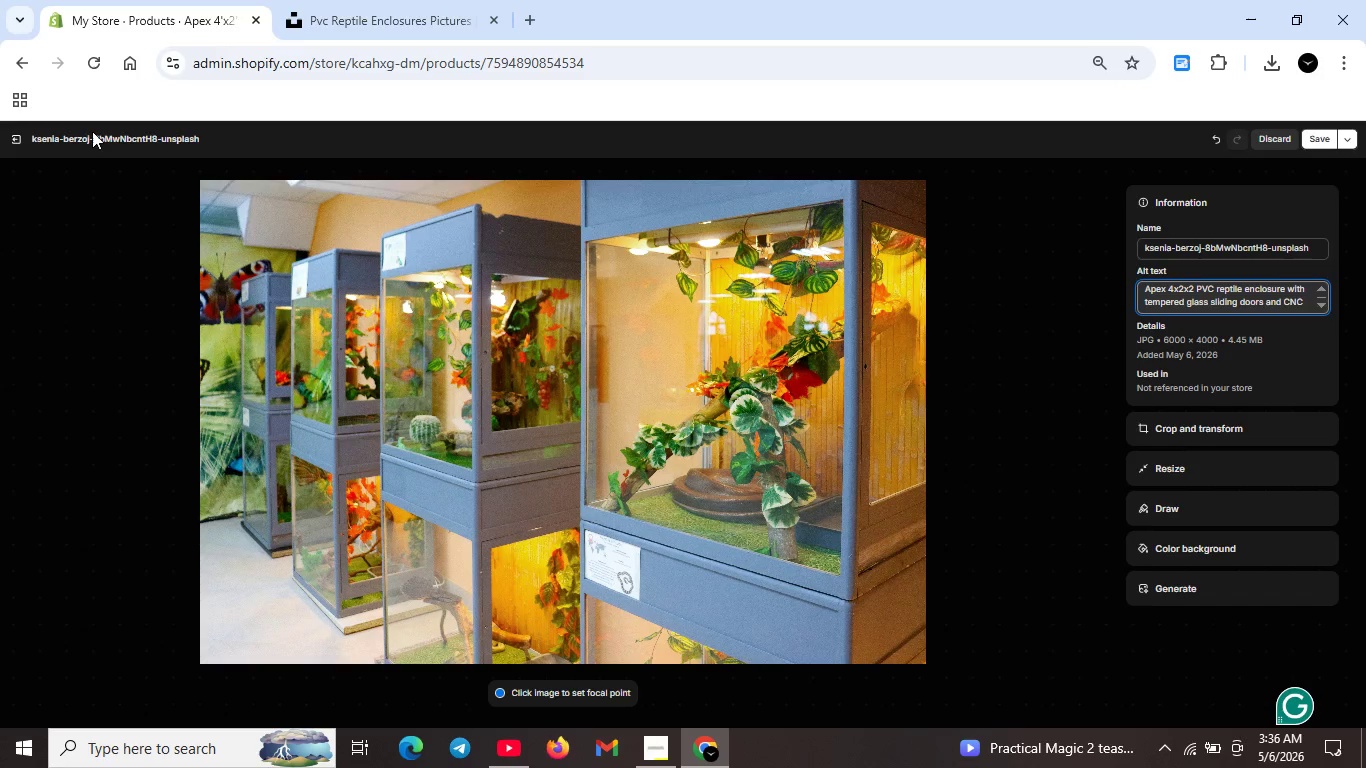 
type(ventilation. Premium habitat for snakes, lizards and amphin)
key(Backspace)
type(bians.)
 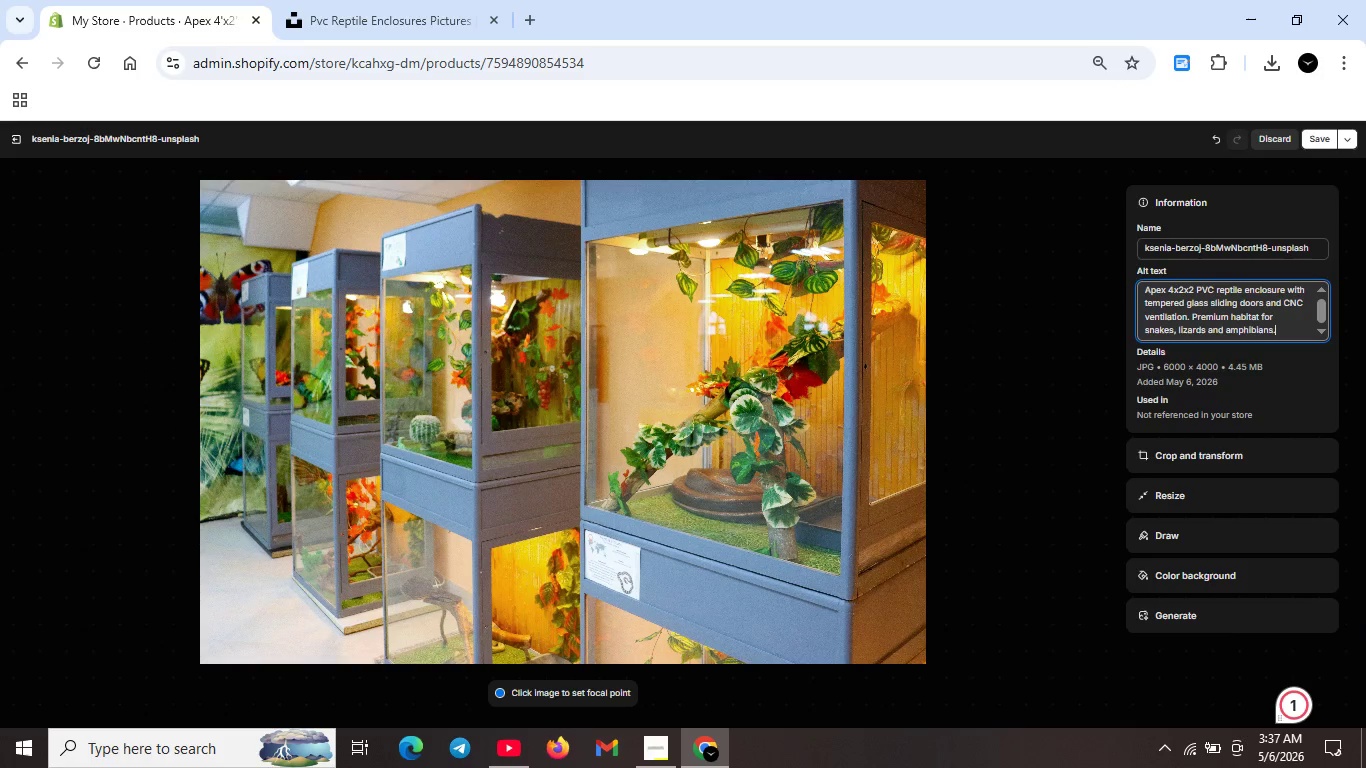 
left_click([1280, 699])
 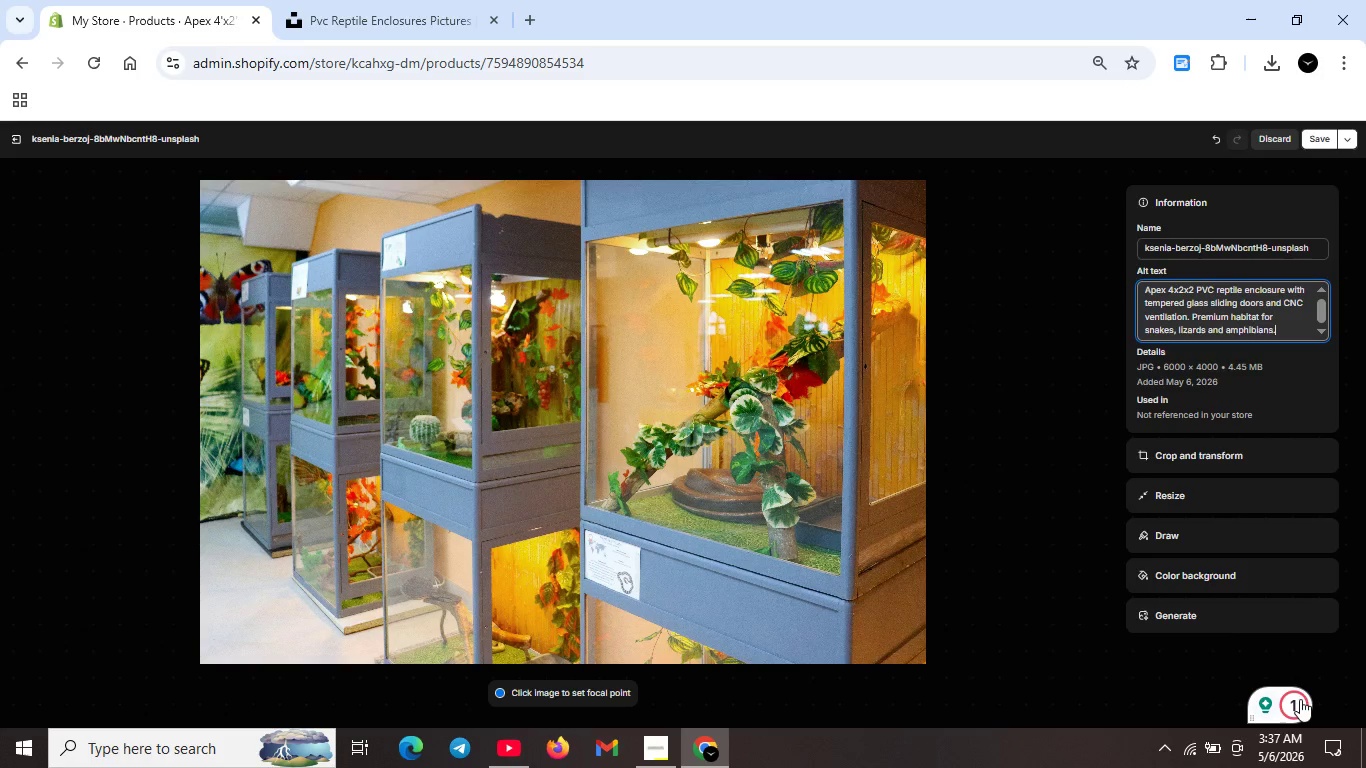 
left_click([1300, 699])
 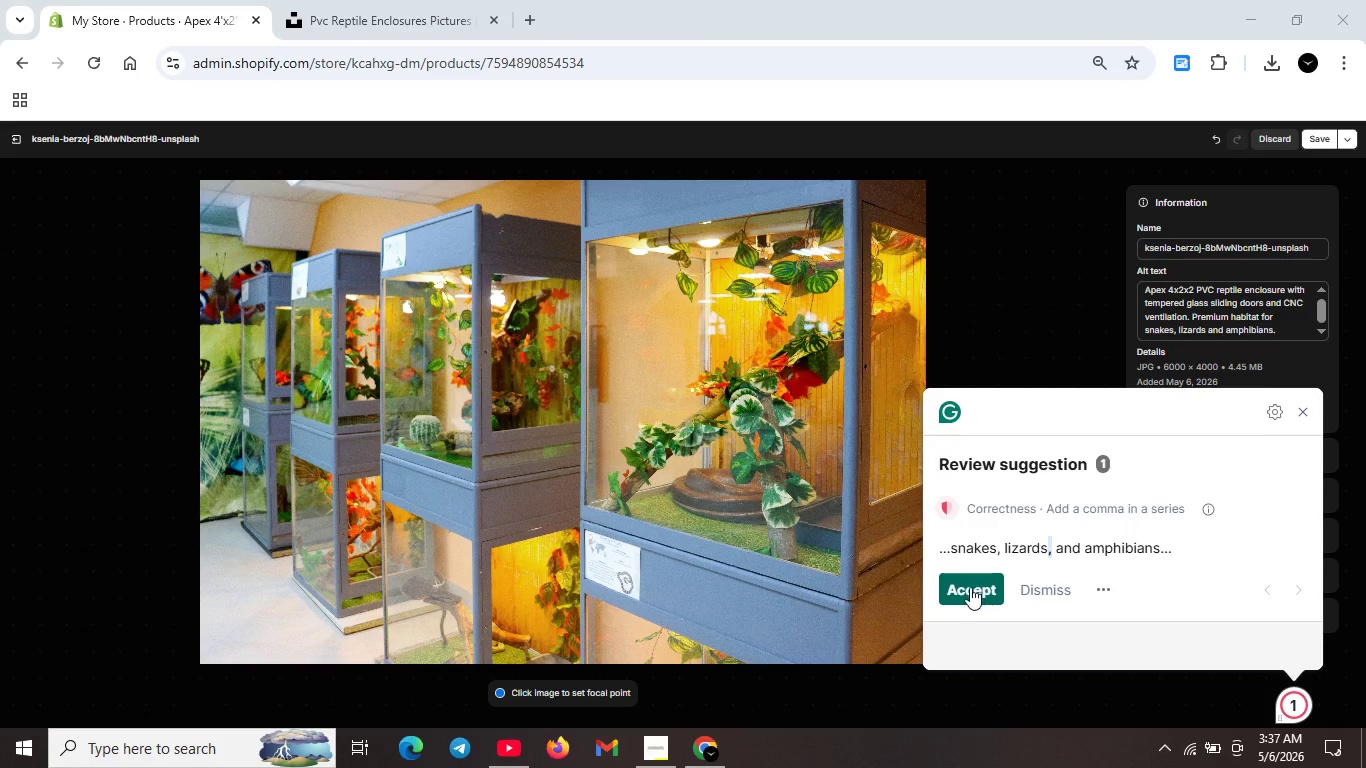 
left_click([970, 587])
 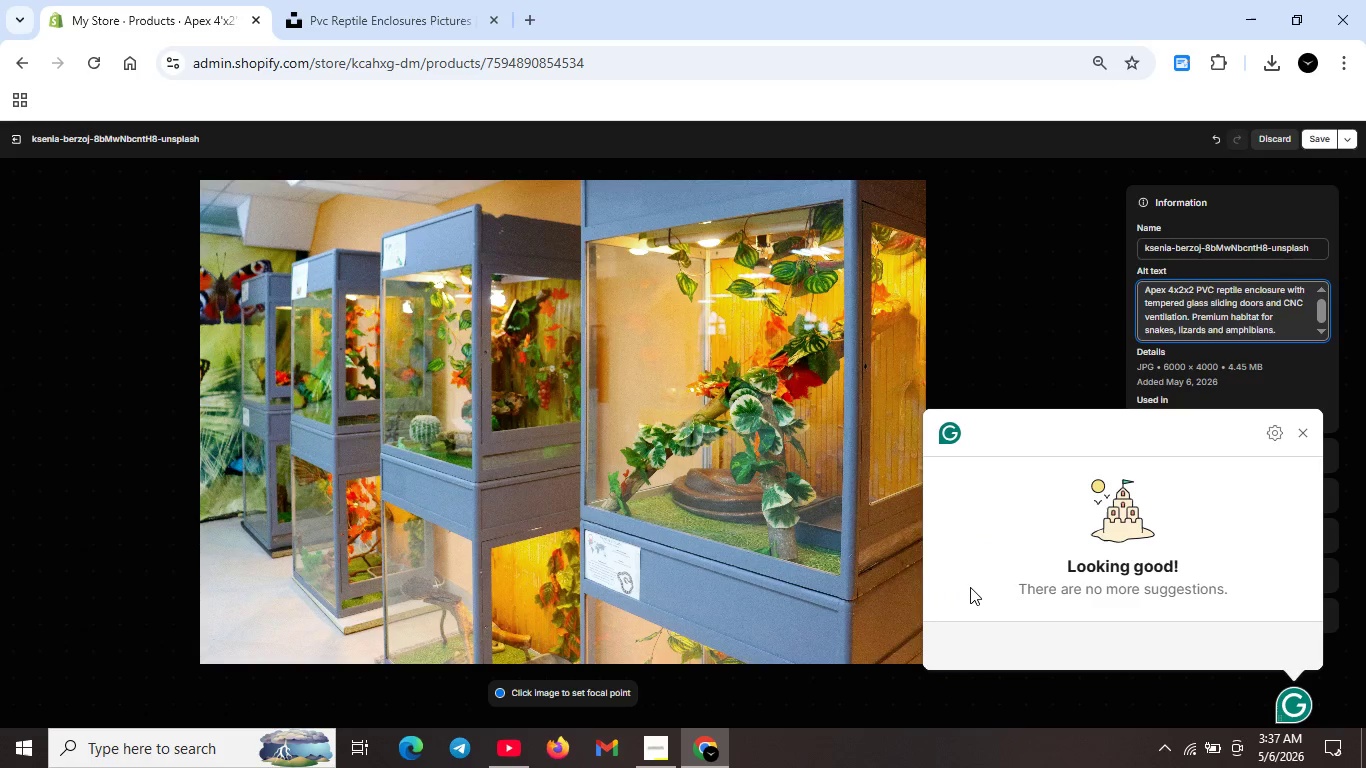 
left_click([1302, 439])
 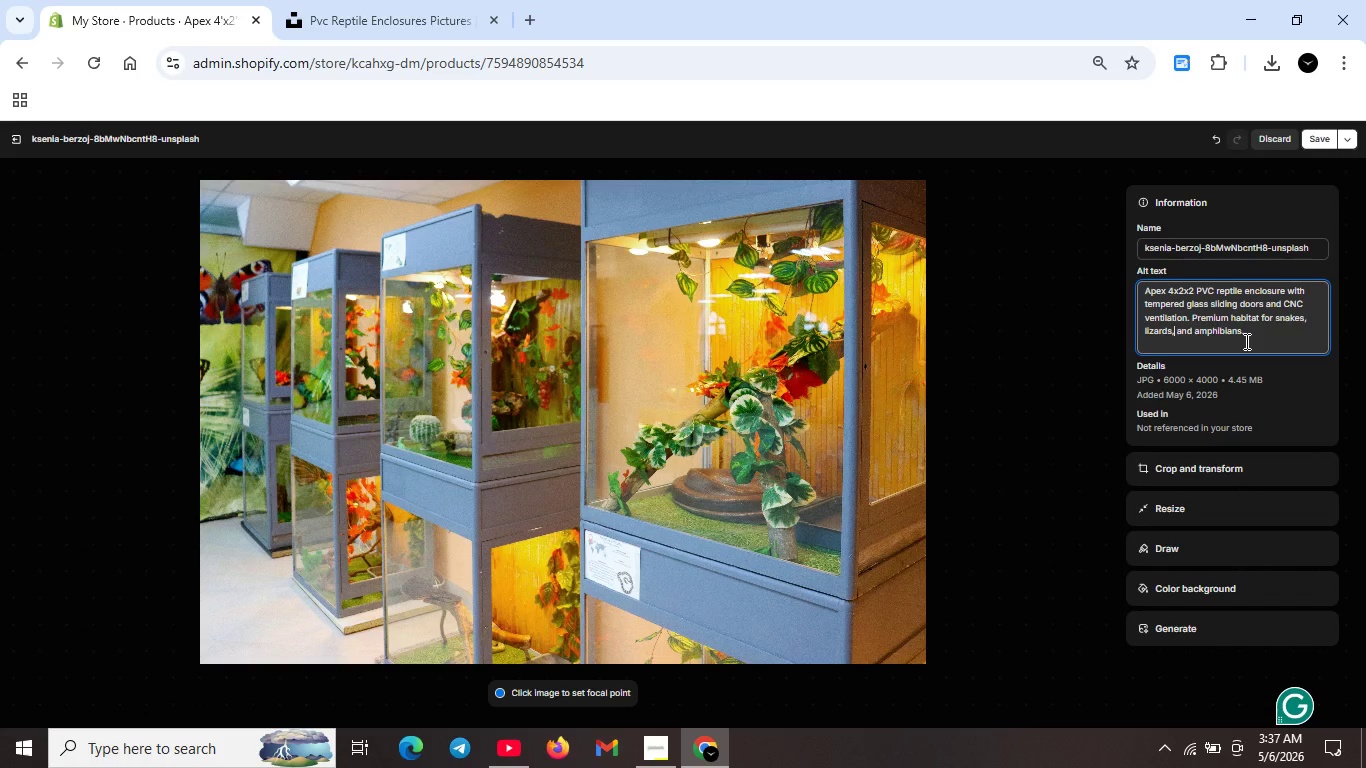 
scroll: coordinate [1245, 341], scroll_direction: up, amount: 1.0
 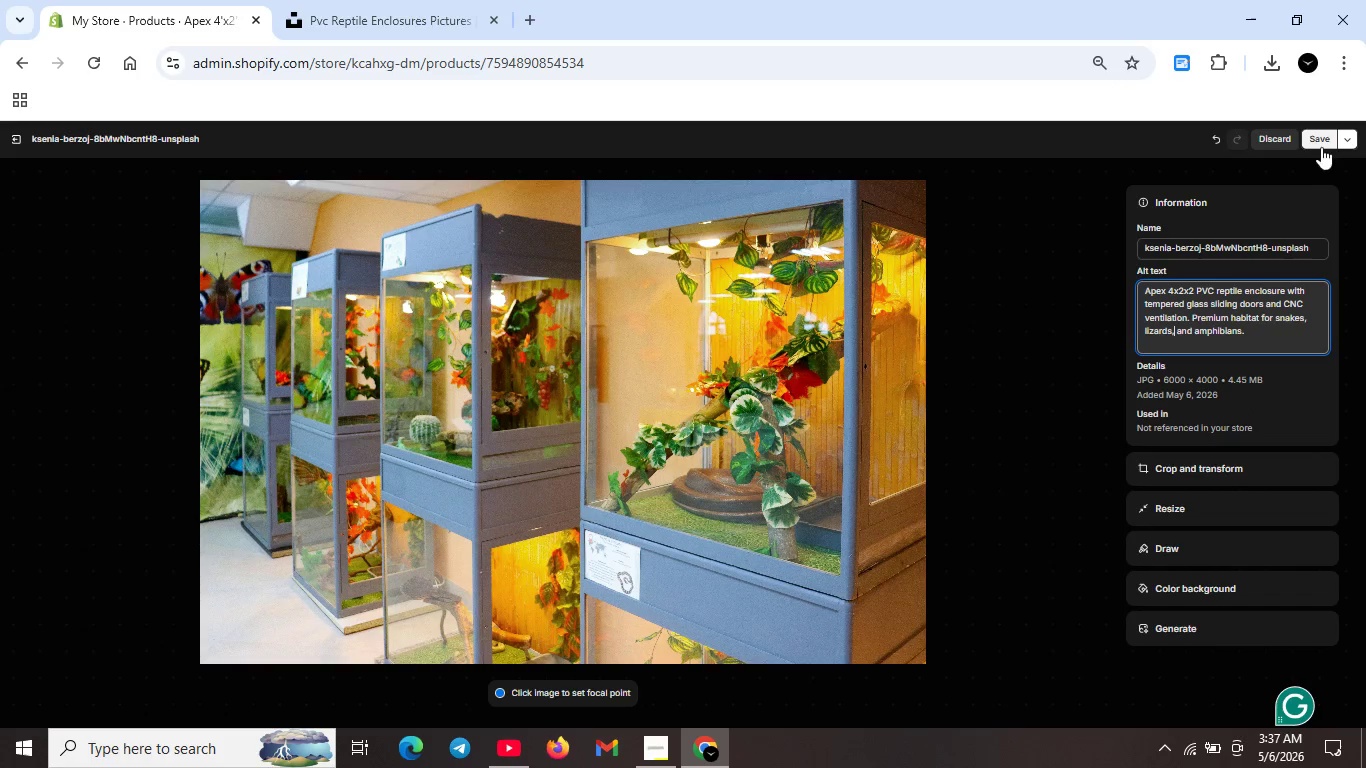 
left_click([1321, 135])
 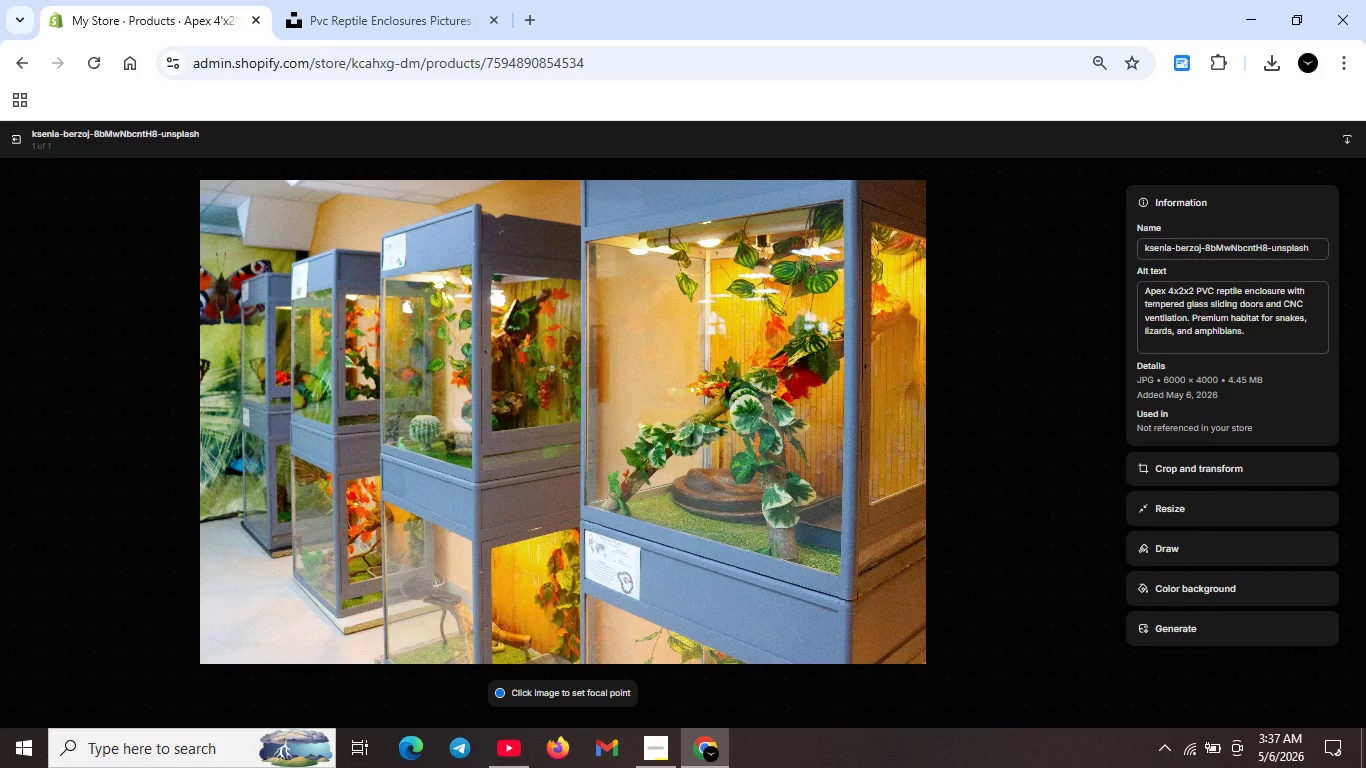 
wait(5.03)
 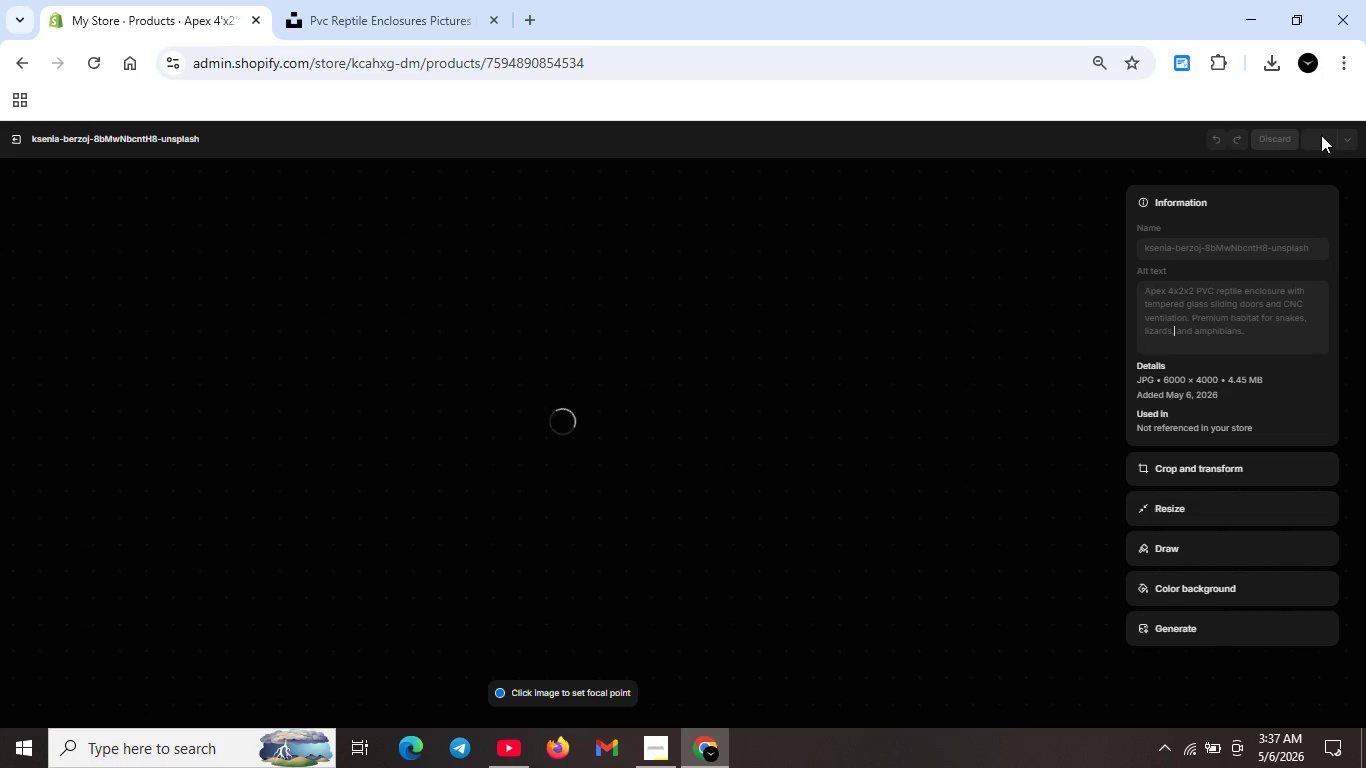 
left_click_drag(start_coordinate=[13, 126], to_coordinate=[13, 132])
 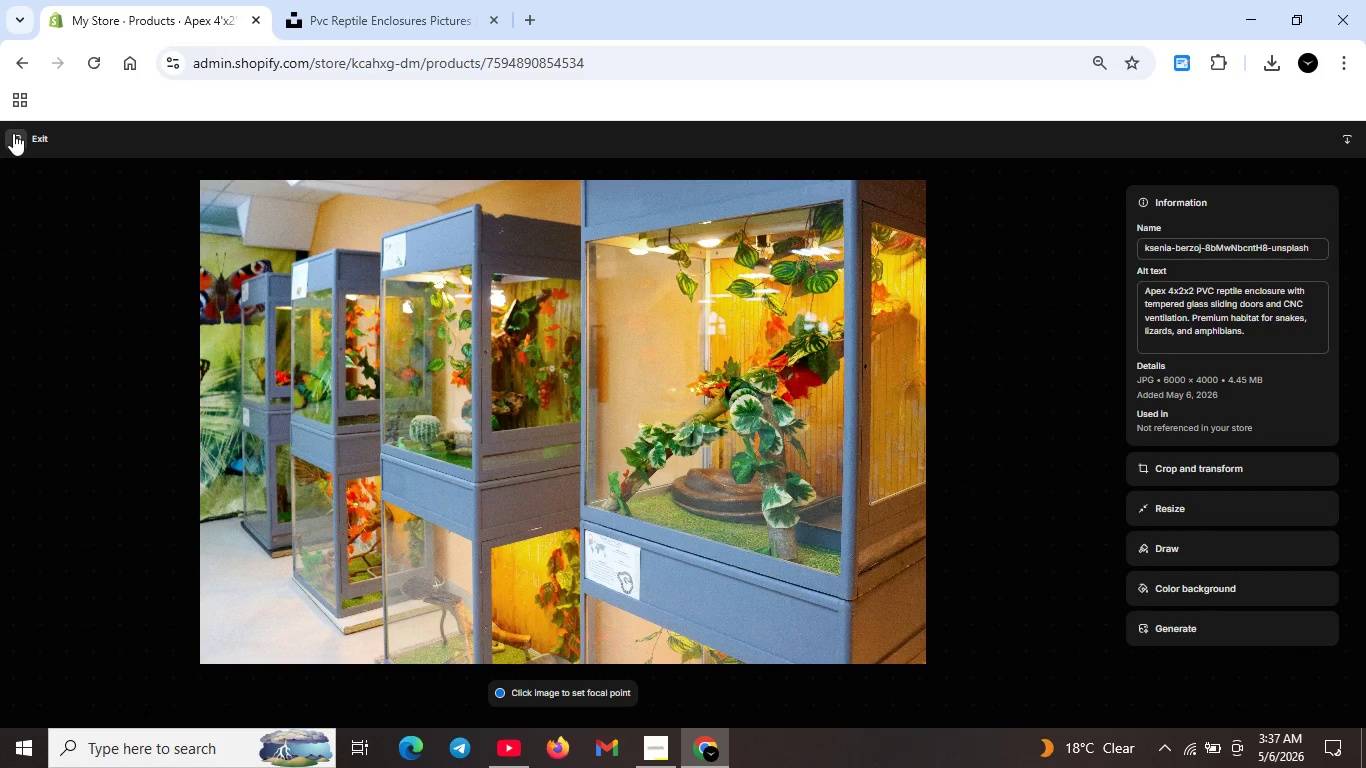 
left_click([13, 133])
 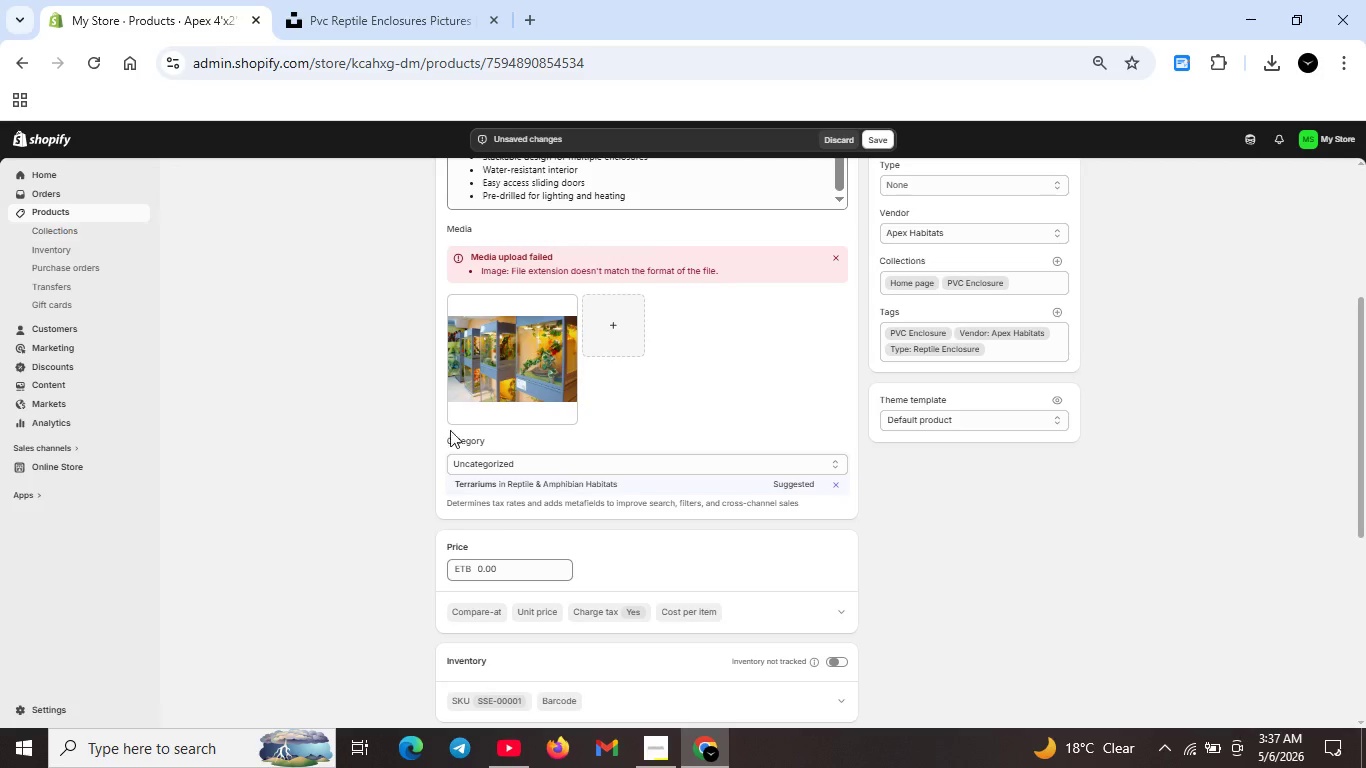 
scroll: coordinate [513, 447], scroll_direction: down, amount: 6.0
 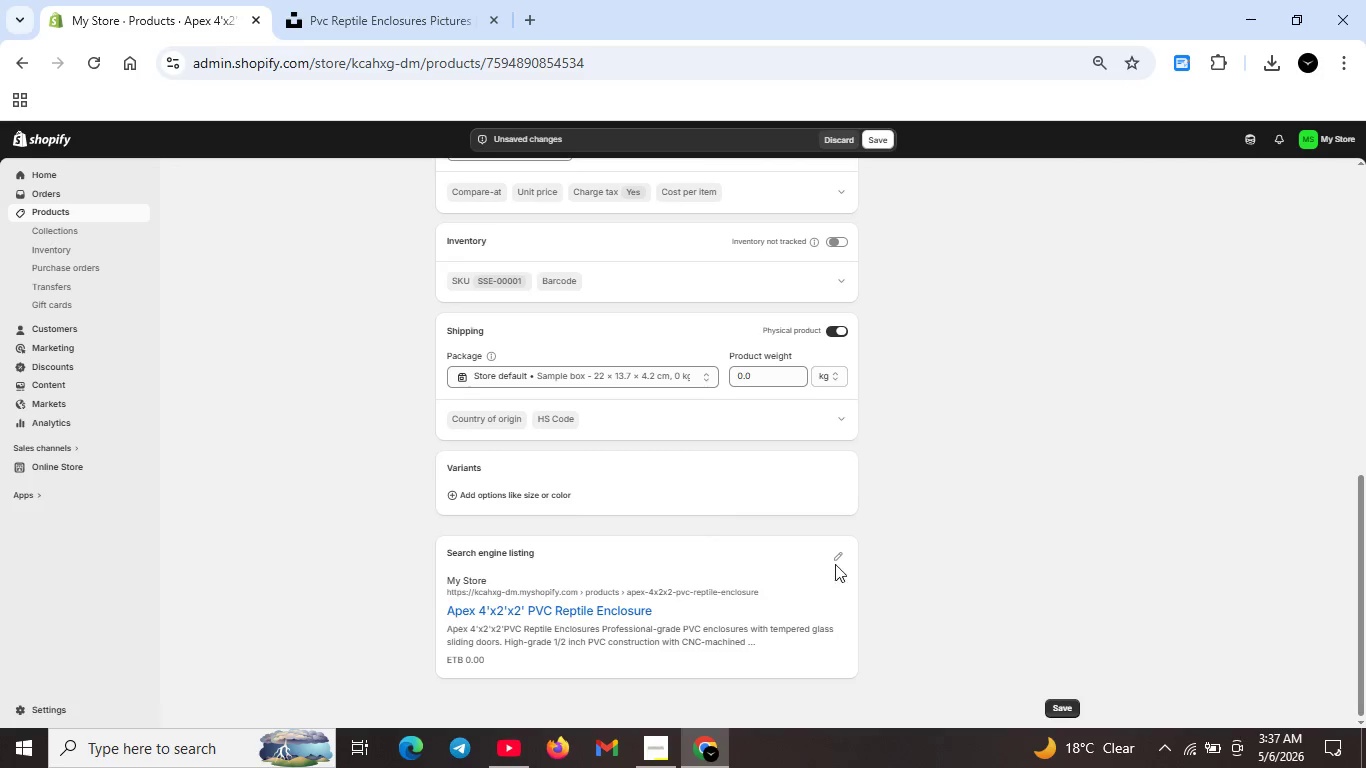 
left_click([835, 564])
 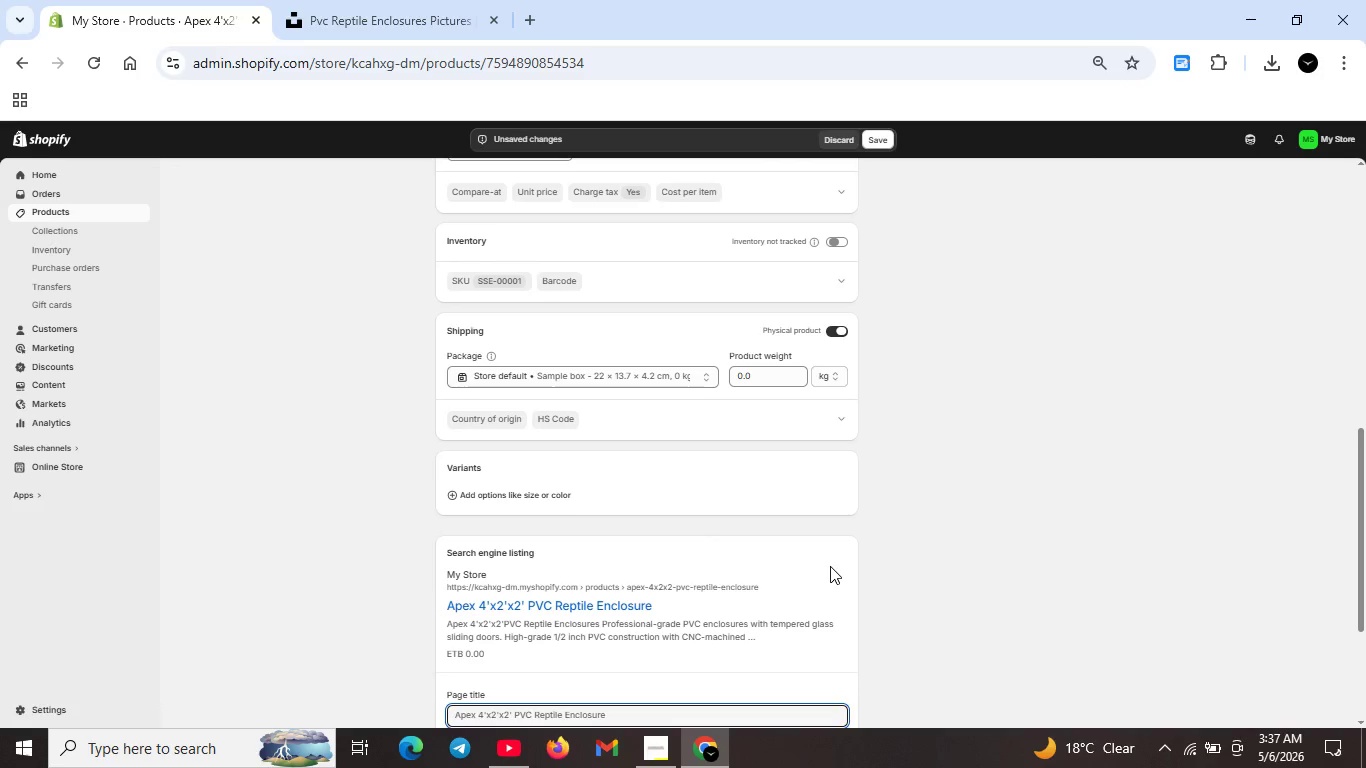 
scroll: coordinate [765, 622], scroll_direction: down, amount: 3.0
 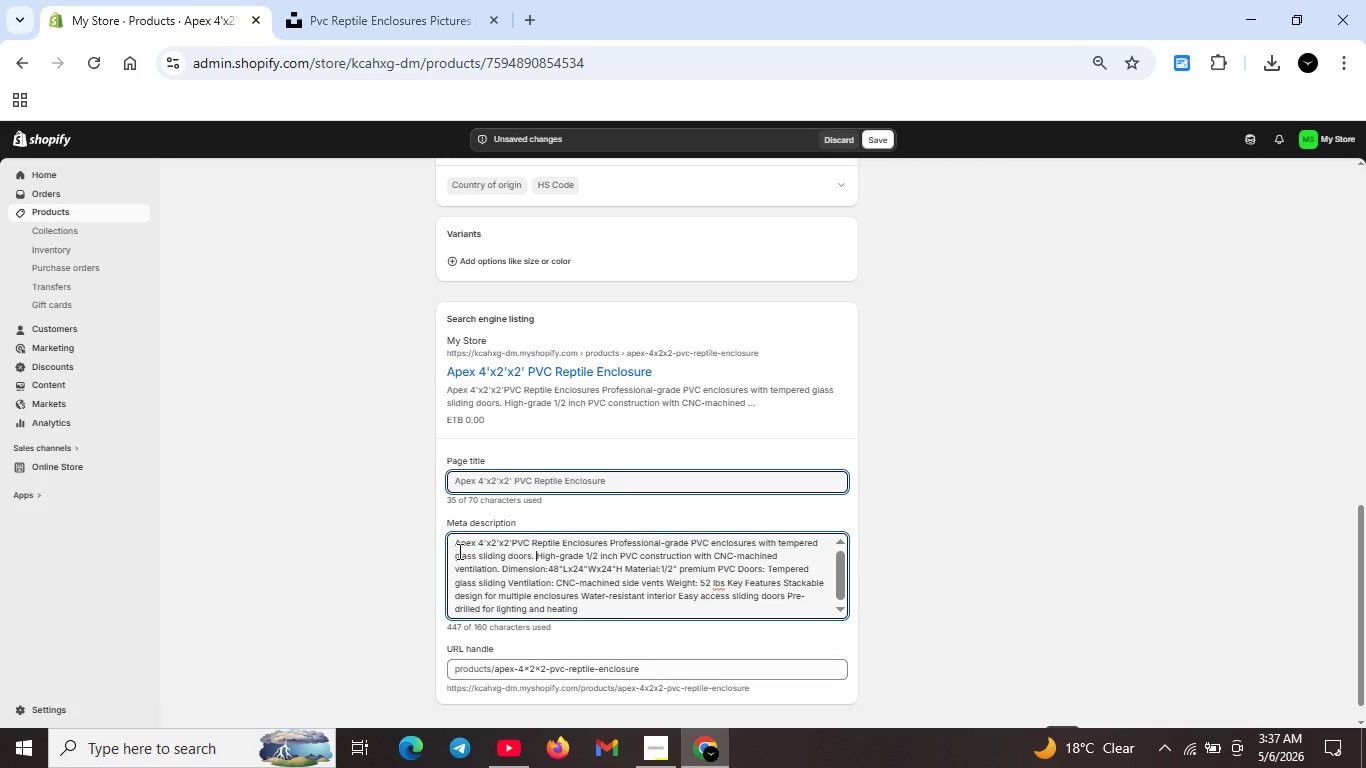 
left_click_drag(start_coordinate=[456, 545], to_coordinate=[624, 610])
 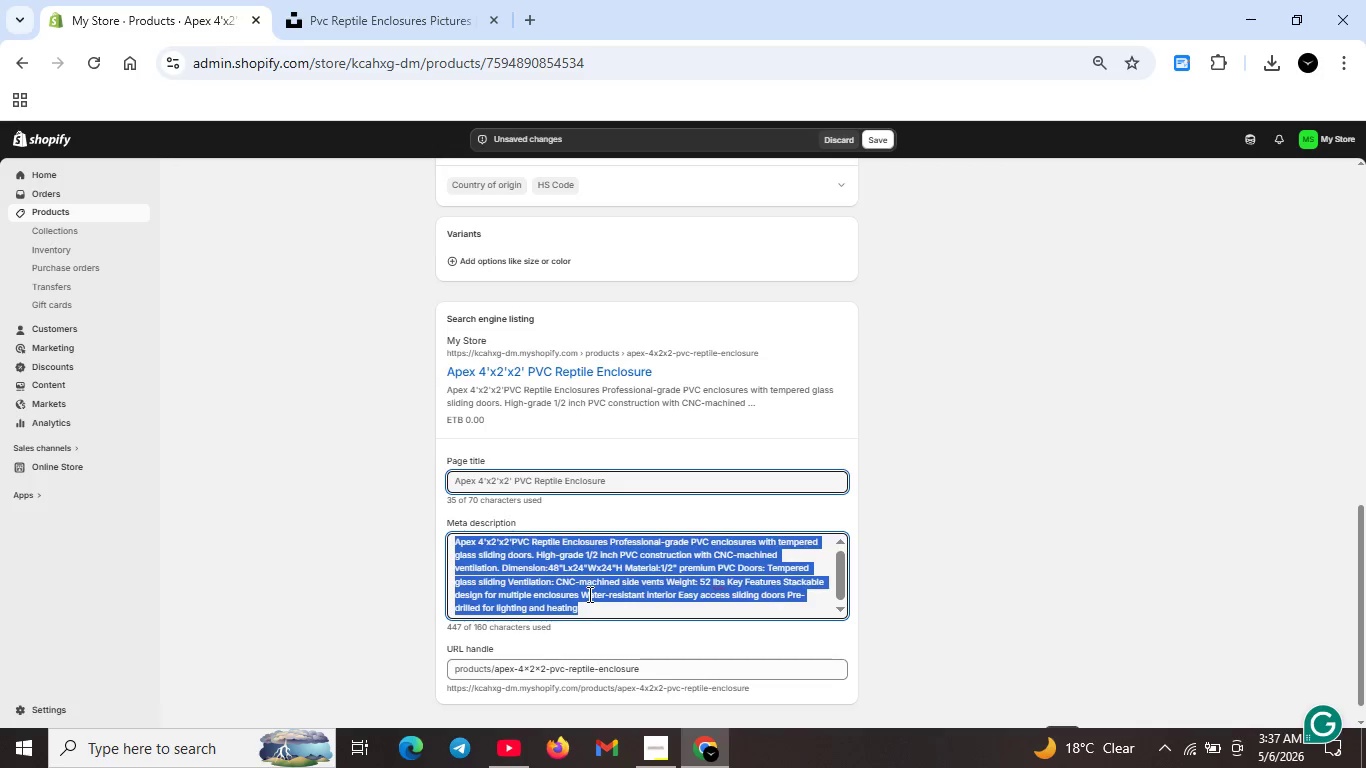 
left_click([588, 594])
 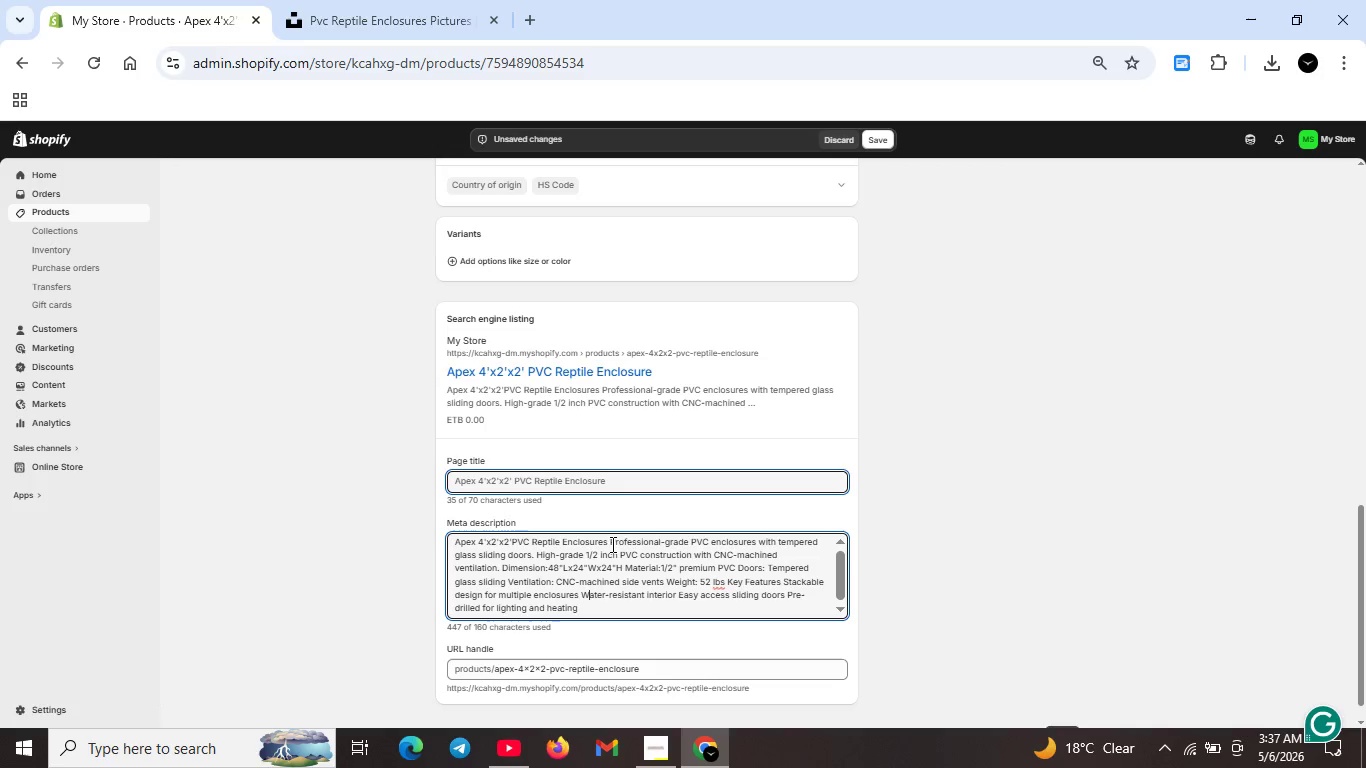 
left_click_drag(start_coordinate=[610, 544], to_coordinate=[617, 606])
 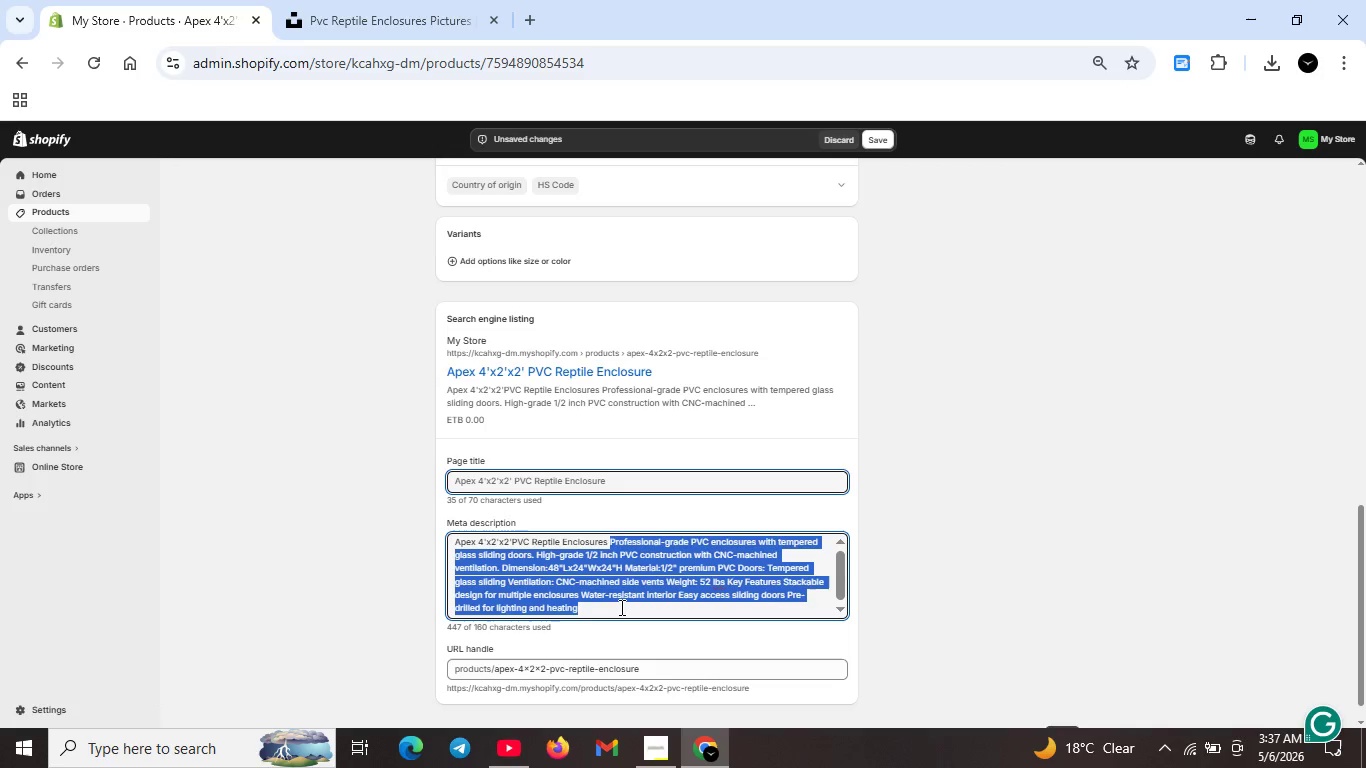 
key(Backspace)
 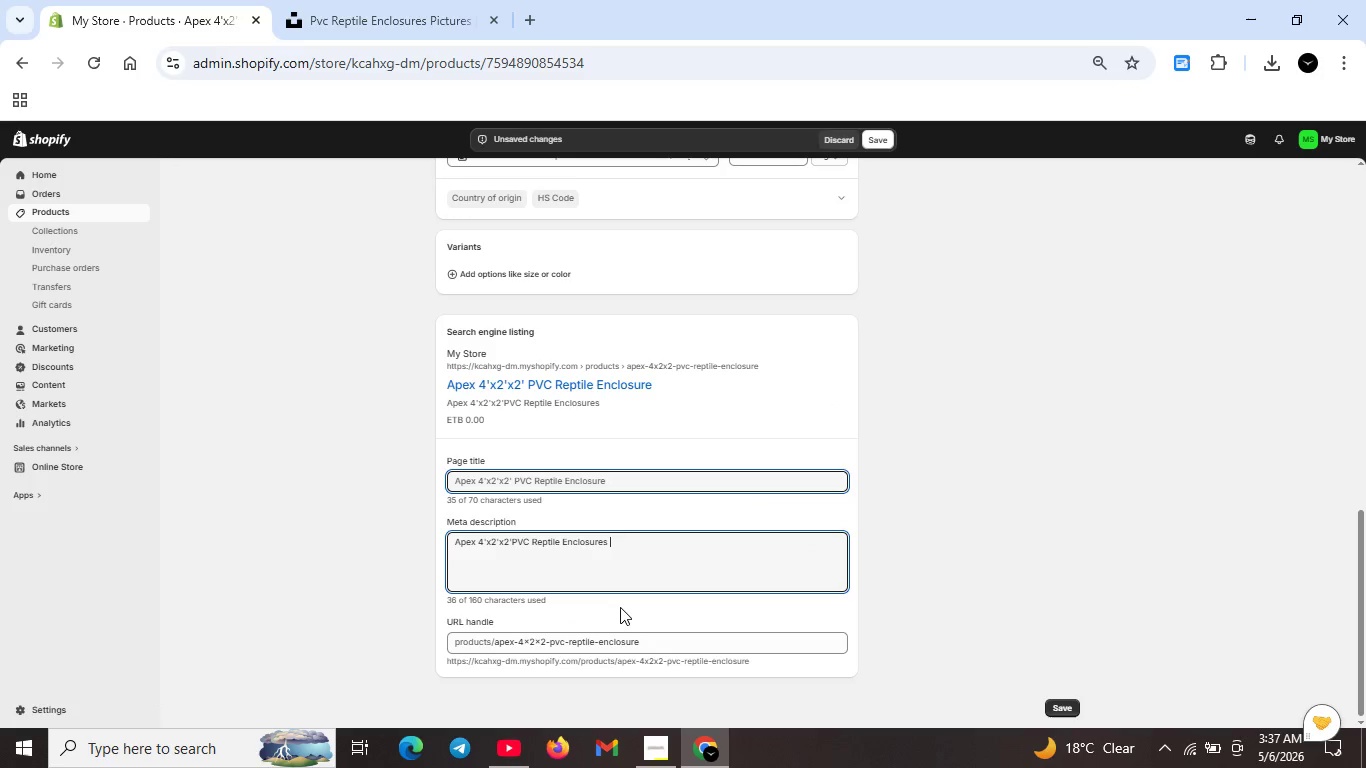 
hold_key(key=ArrowLeft, duration=0.77)
 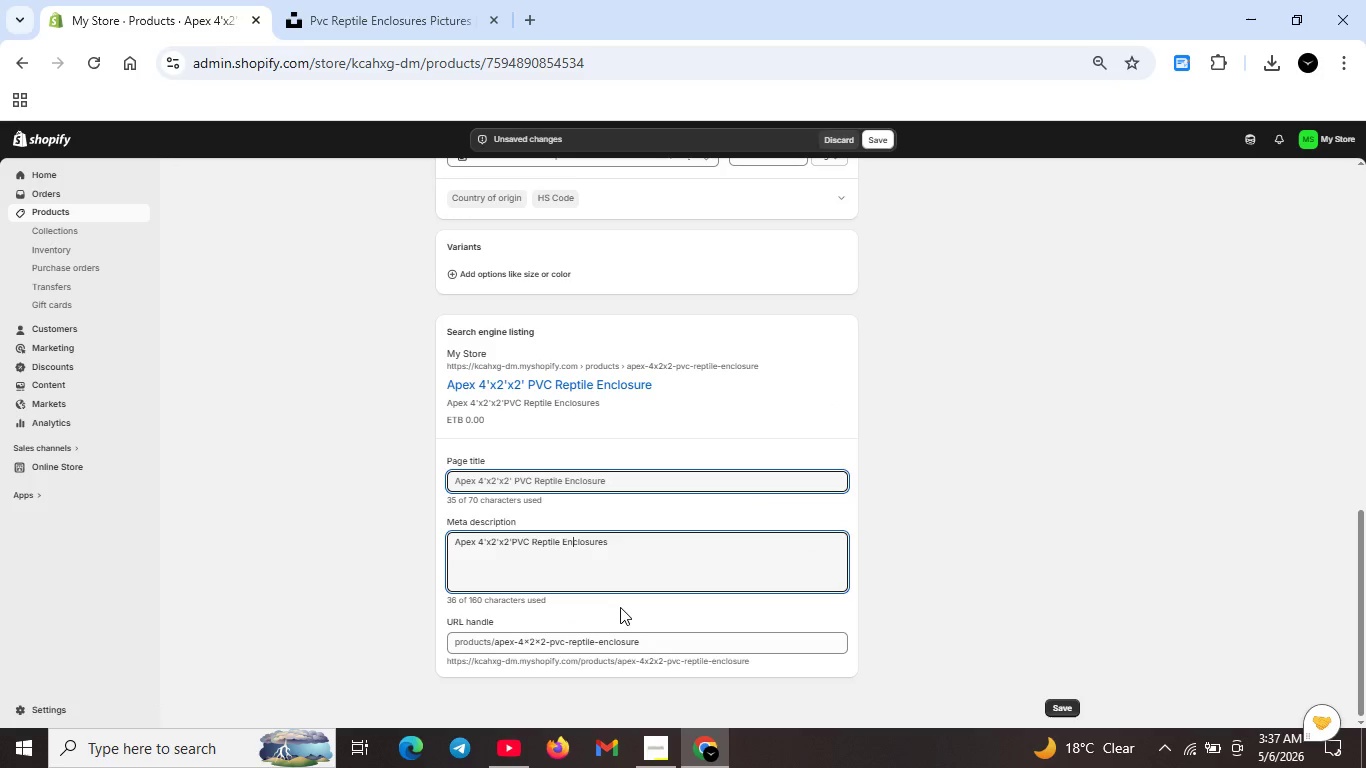 
key(ArrowLeft)
 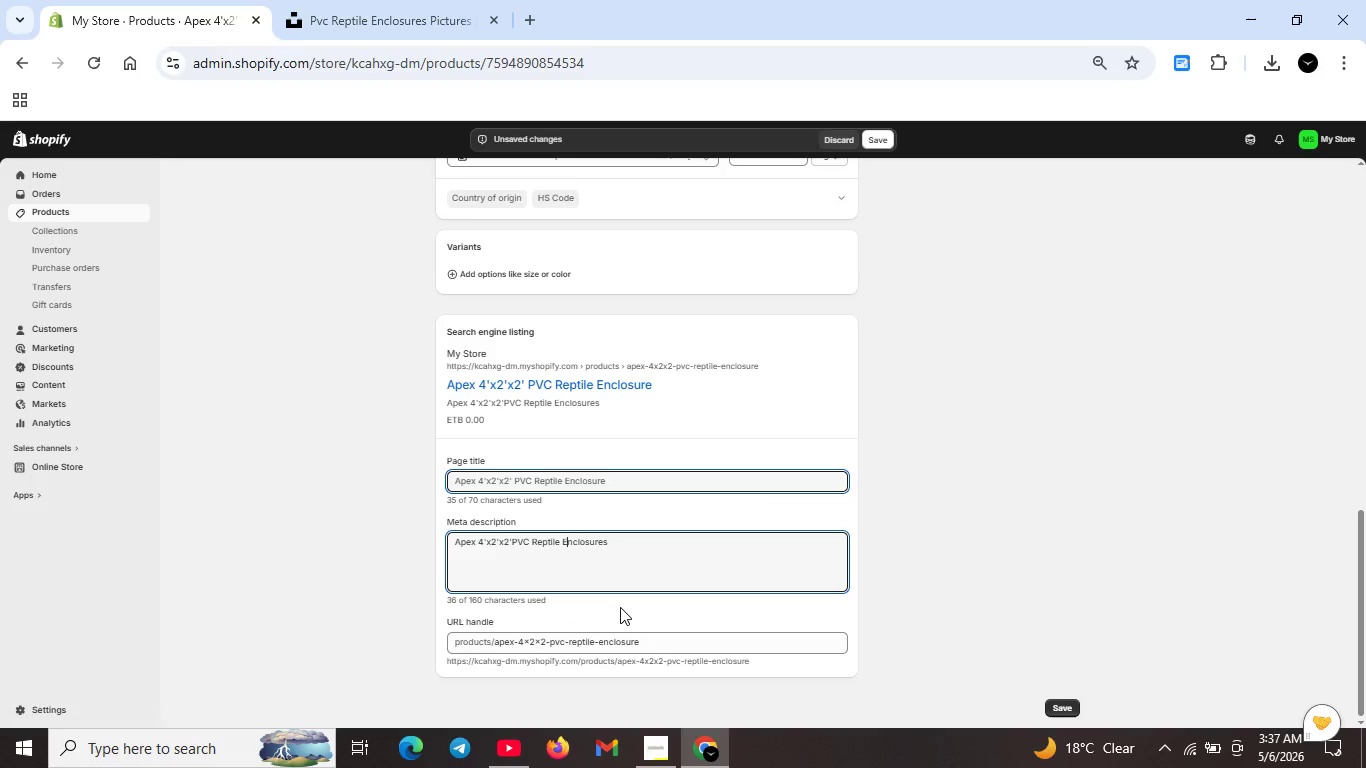 
key(ArrowLeft)
 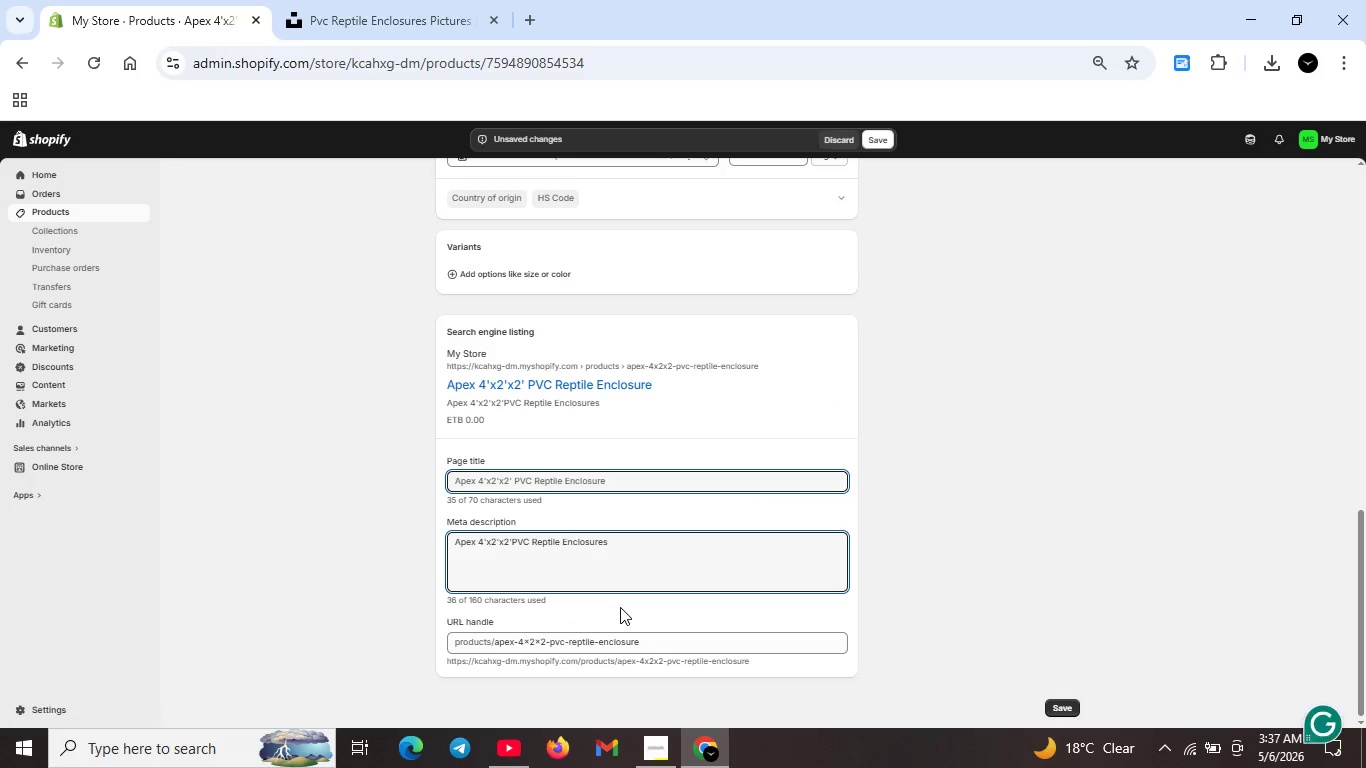 
key(Backspace)
 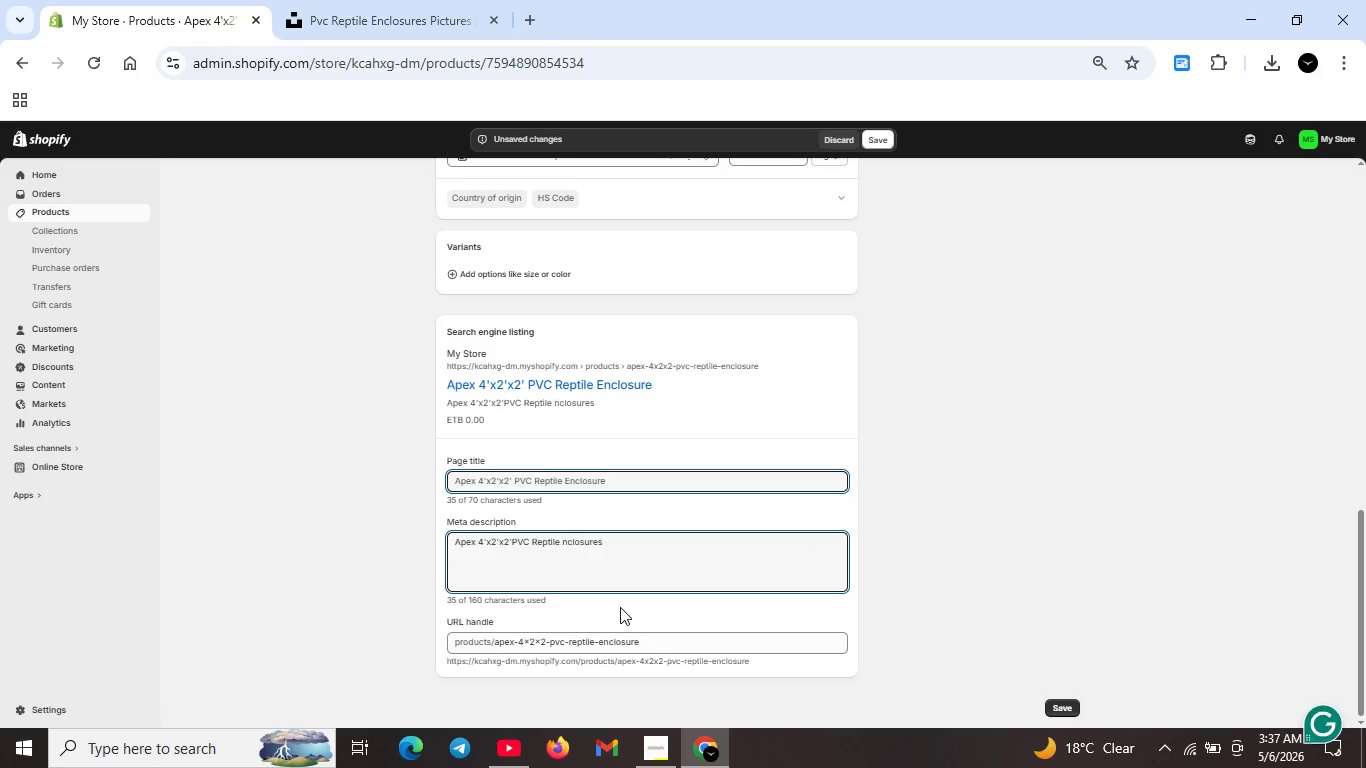 
key(E)
 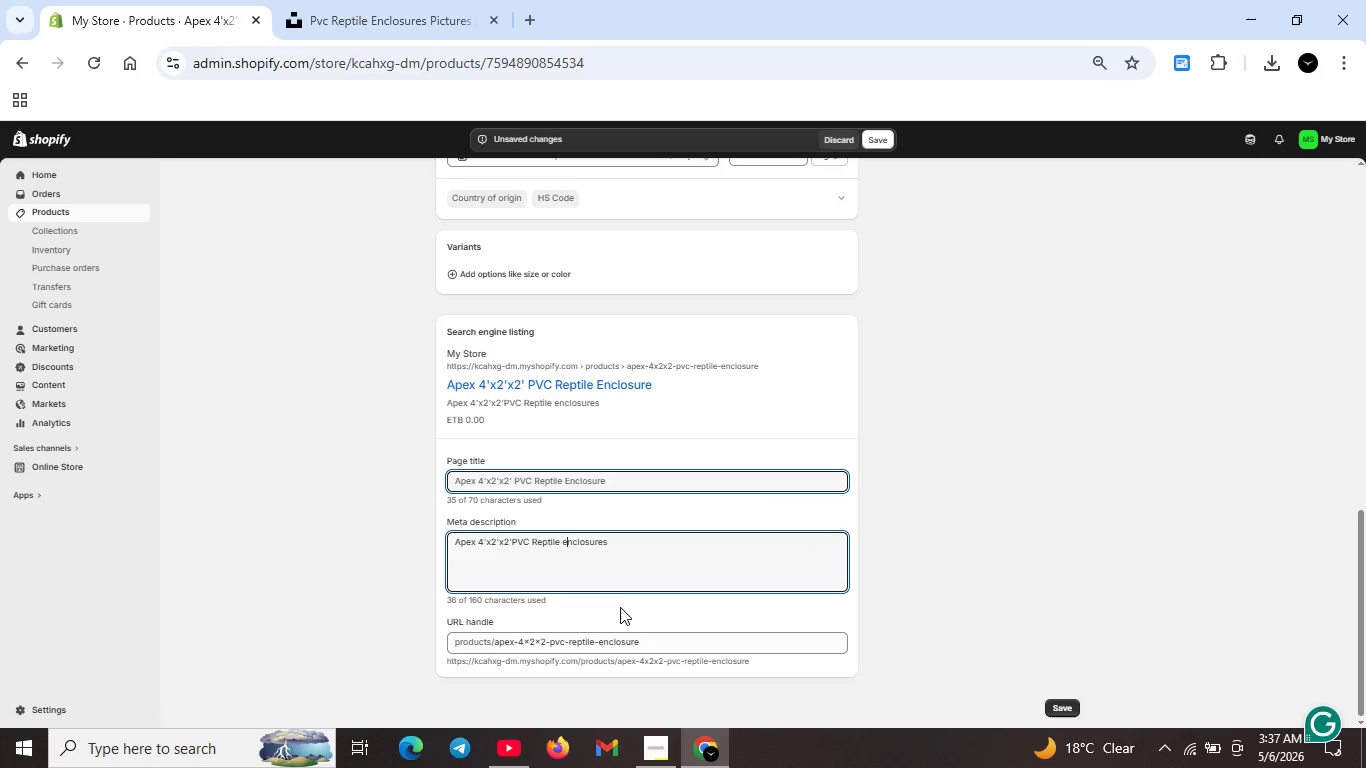 
key(ArrowLeft)
 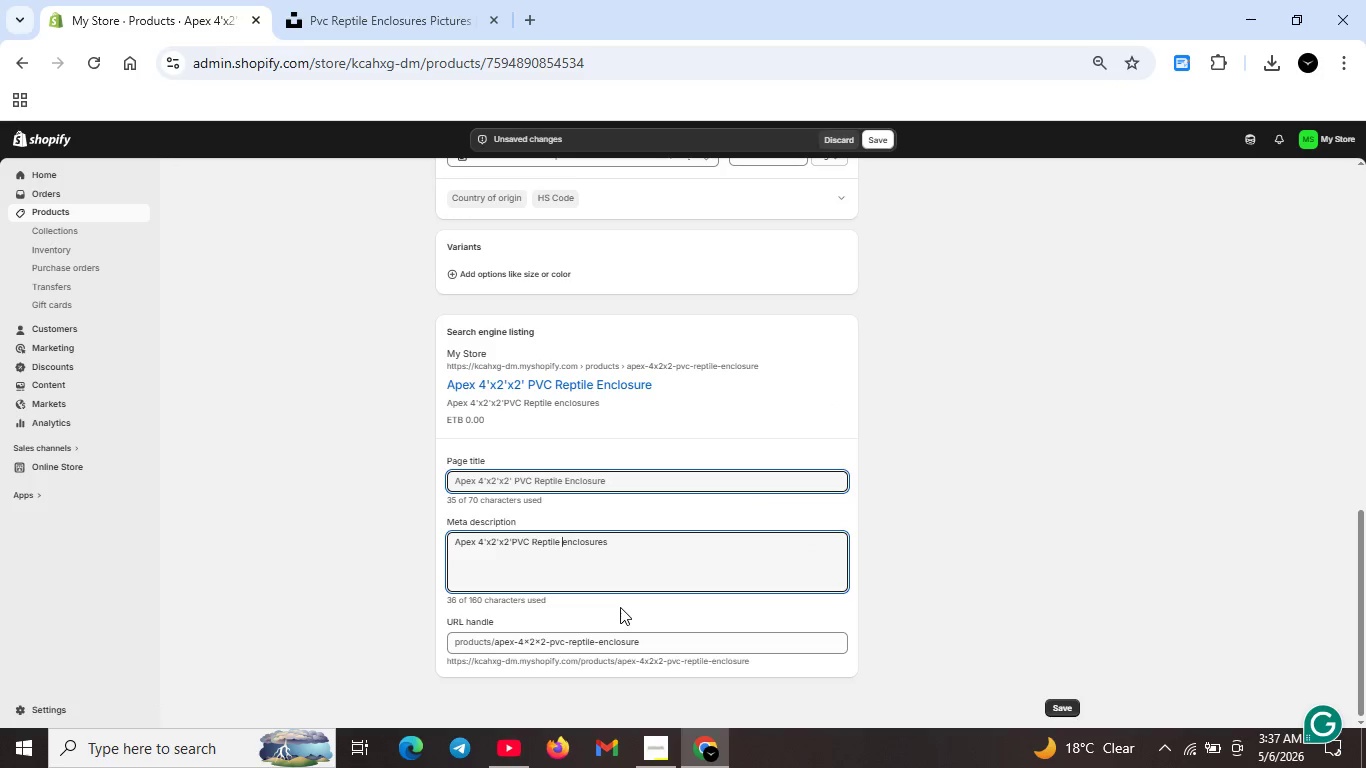 
key(ArrowLeft)
 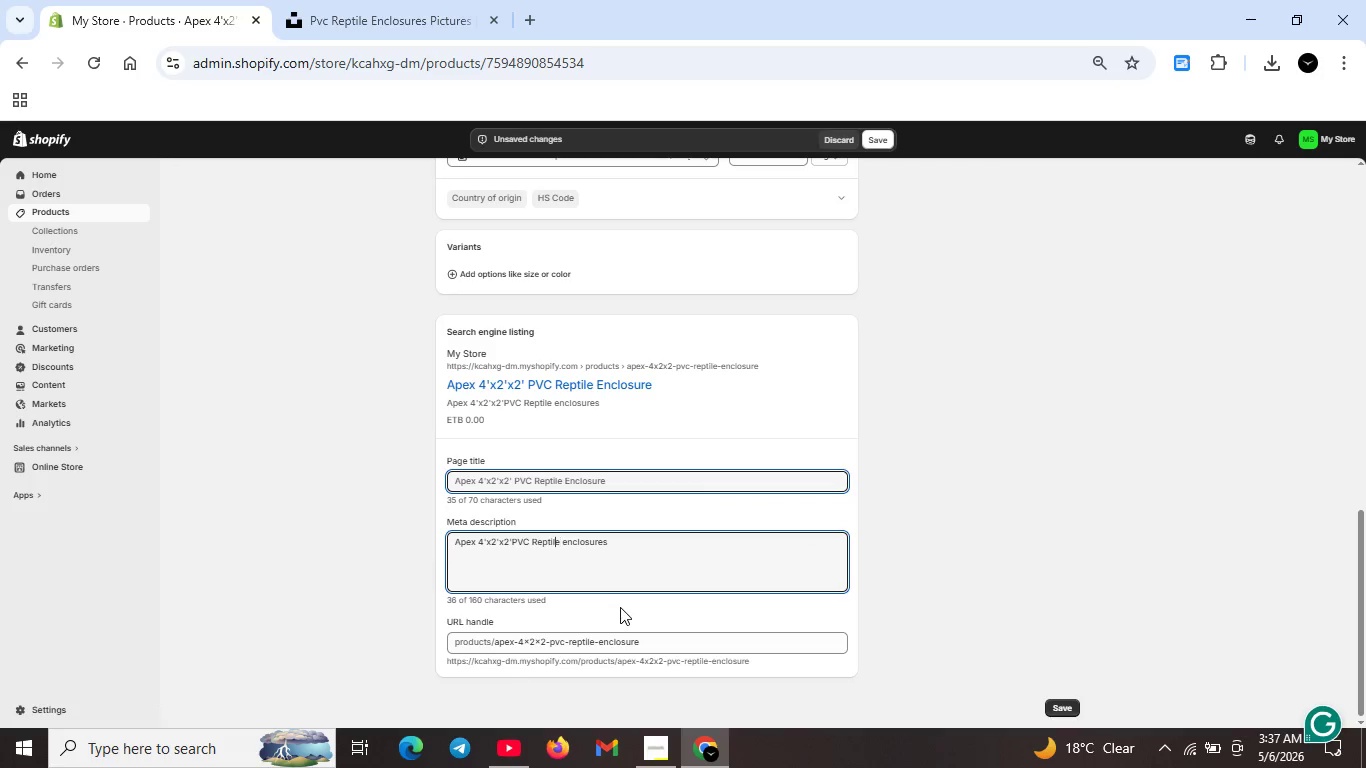 
key(ArrowLeft)
 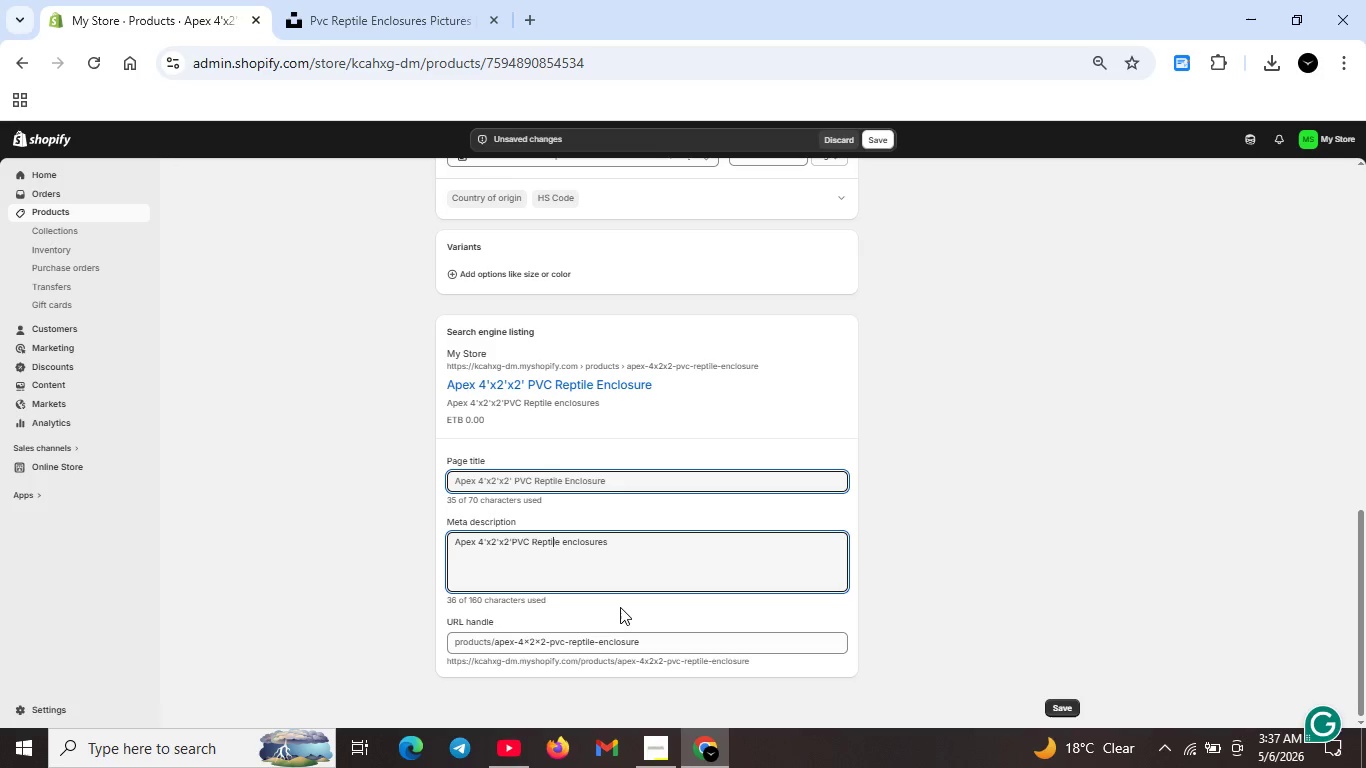 
key(ArrowLeft)
 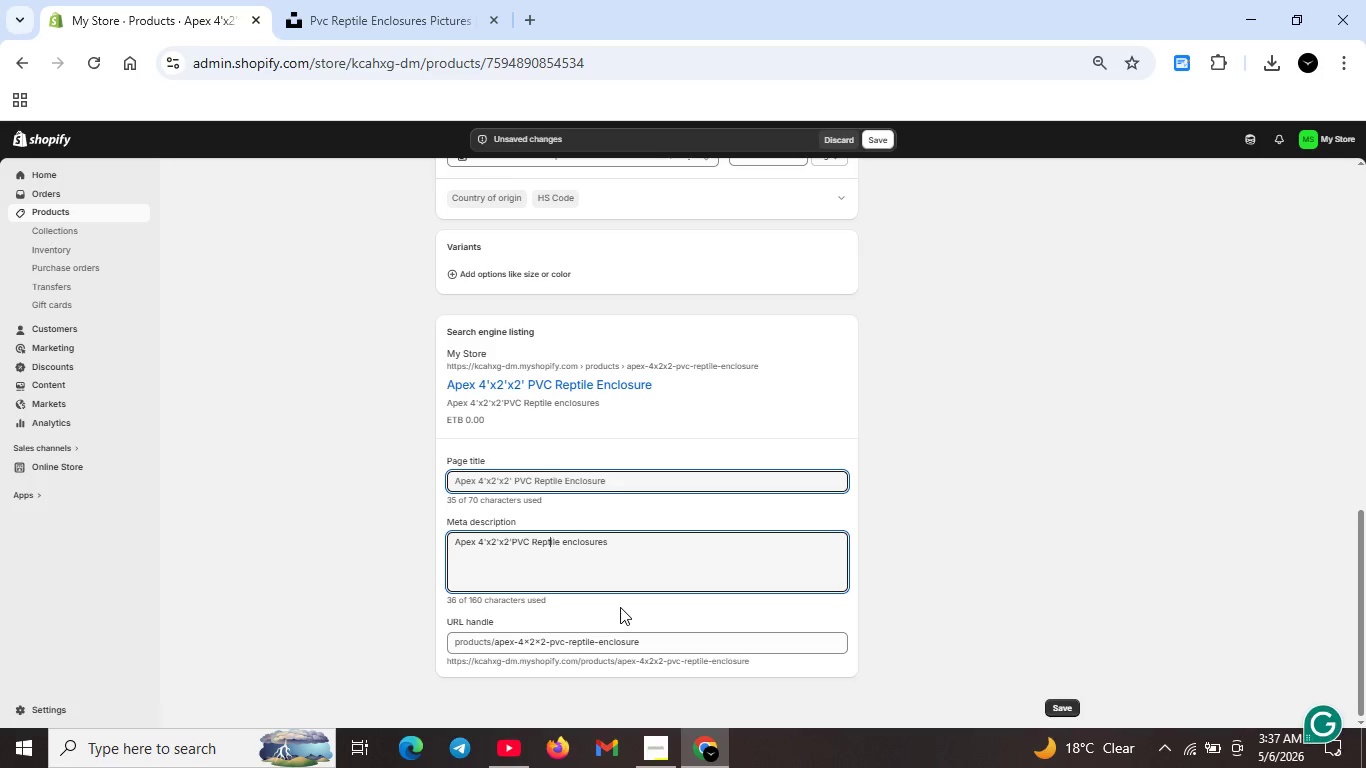 
key(ArrowLeft)
 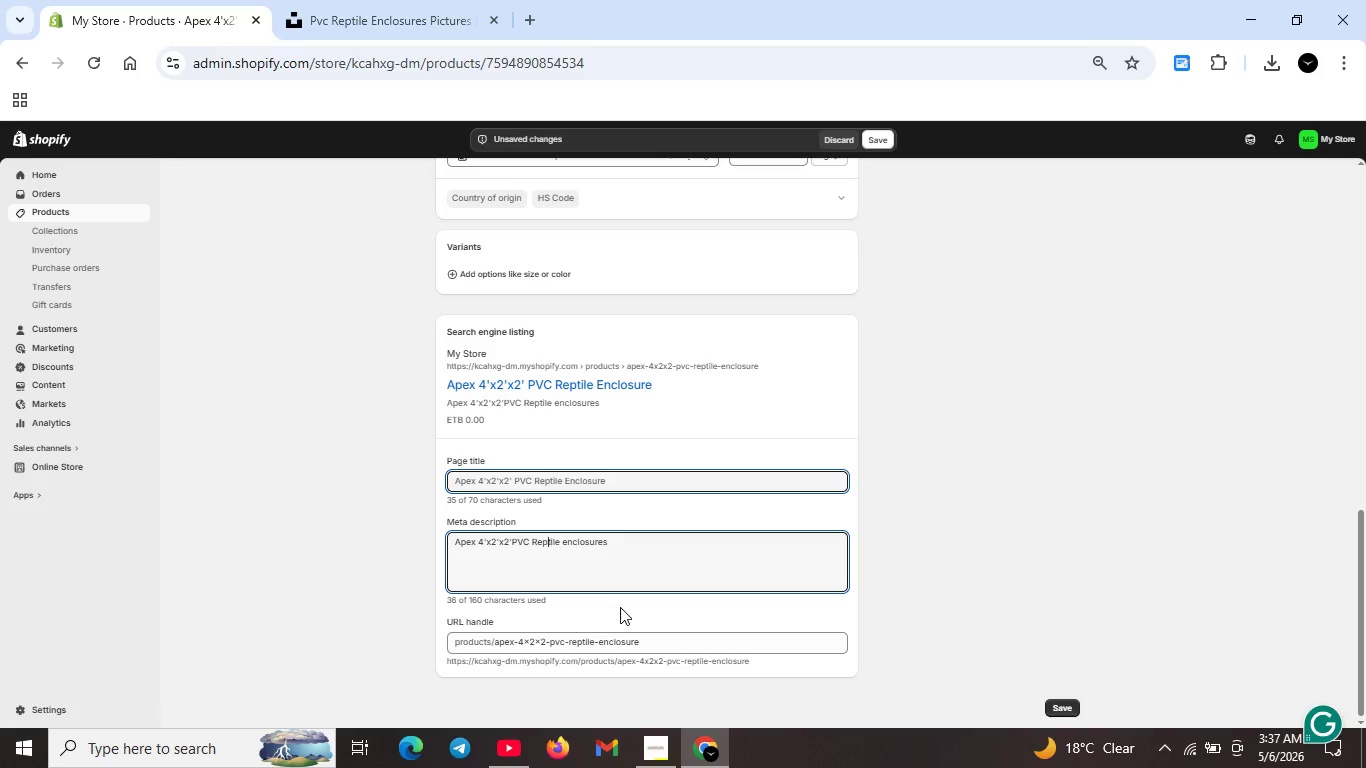 
key(ArrowLeft)
 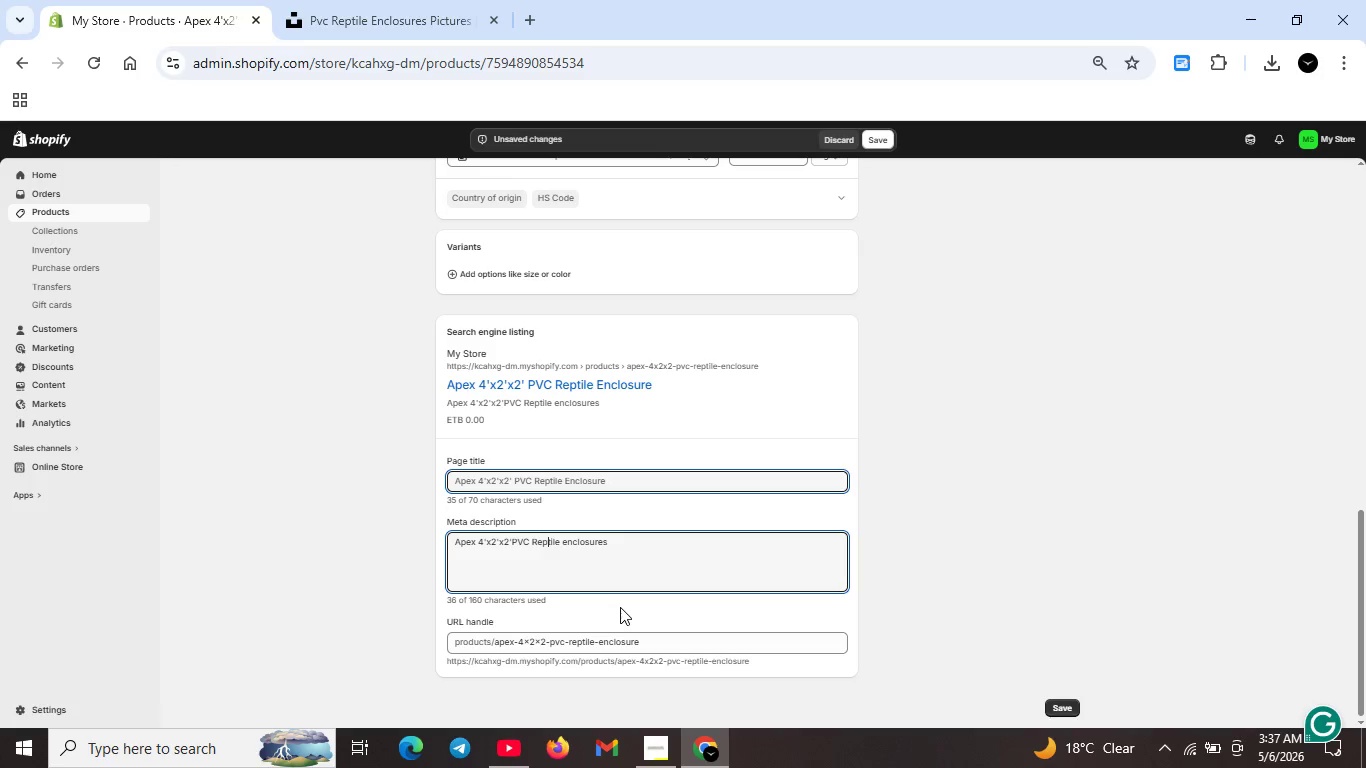 
key(ArrowLeft)
 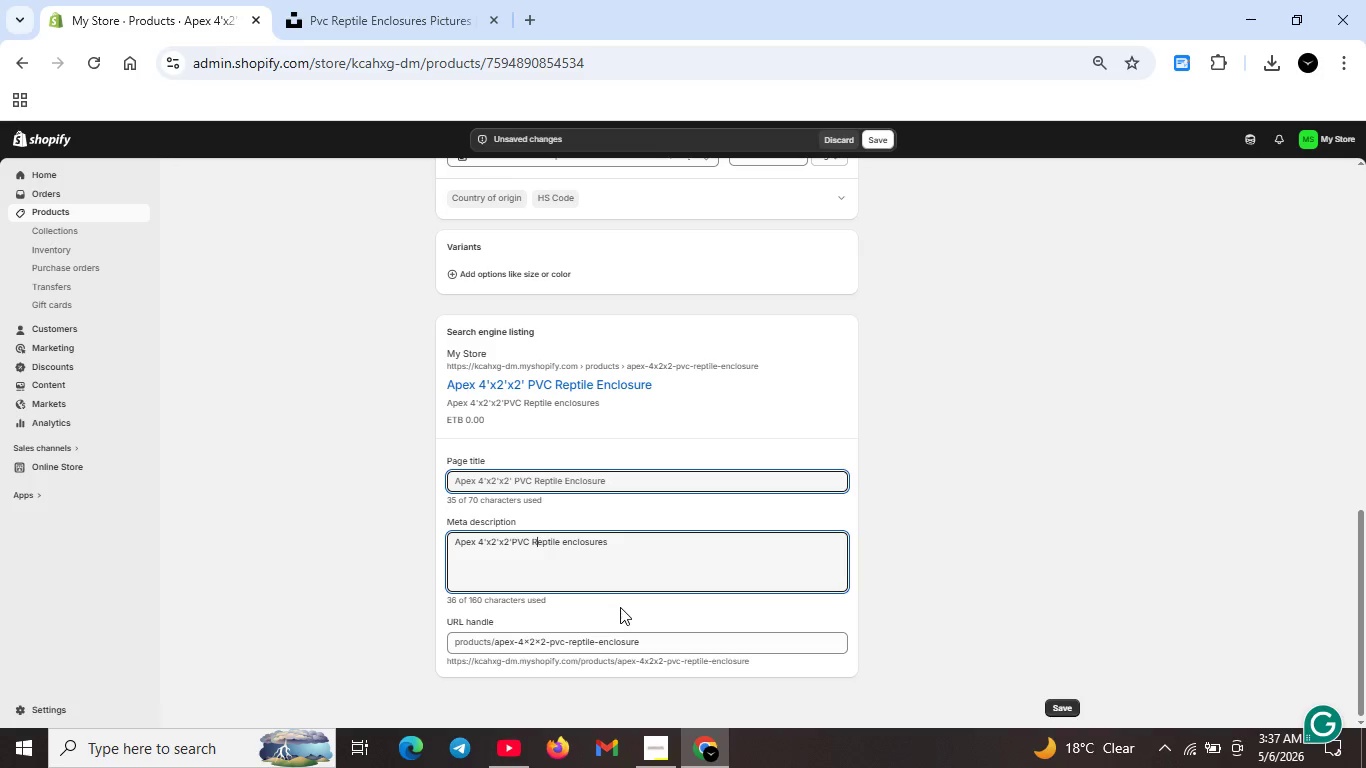 
key(ArrowLeft)
 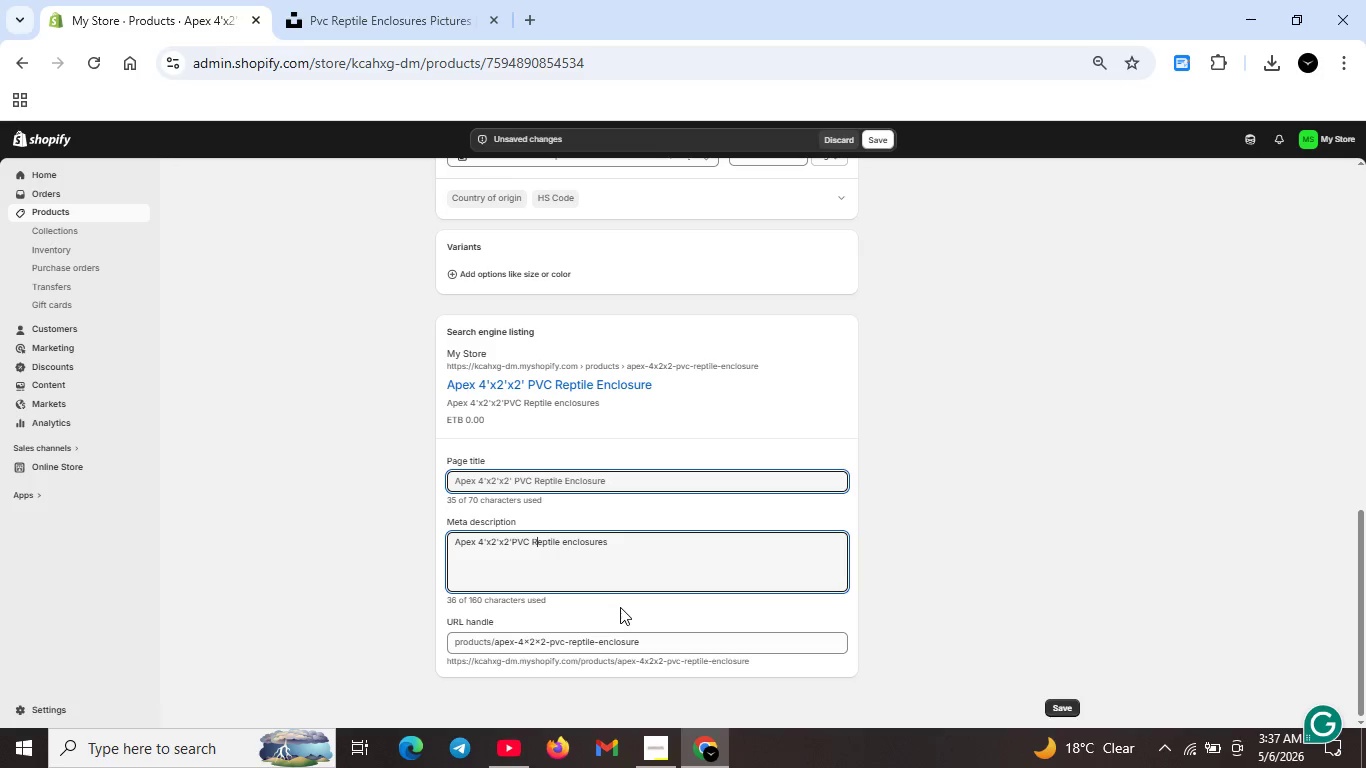 
key(Backspace)
 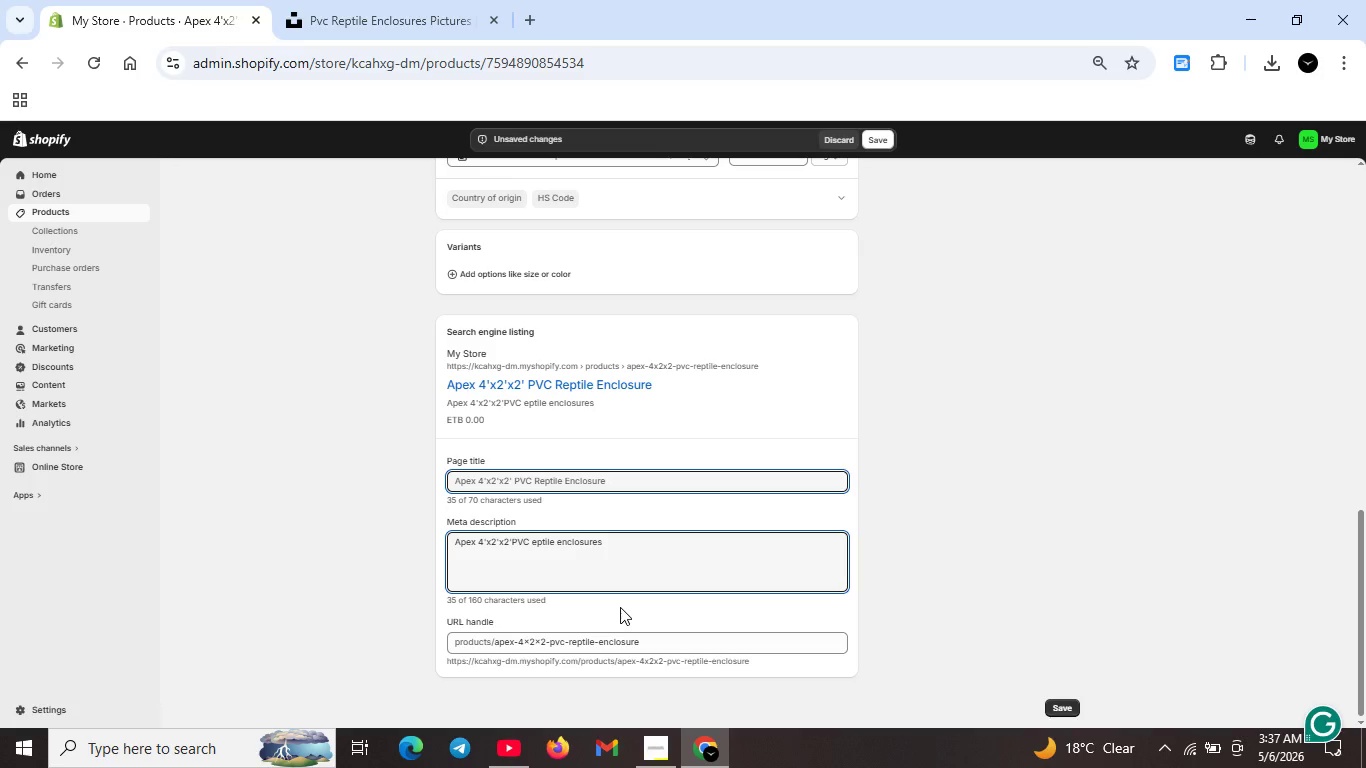 
key(R)
 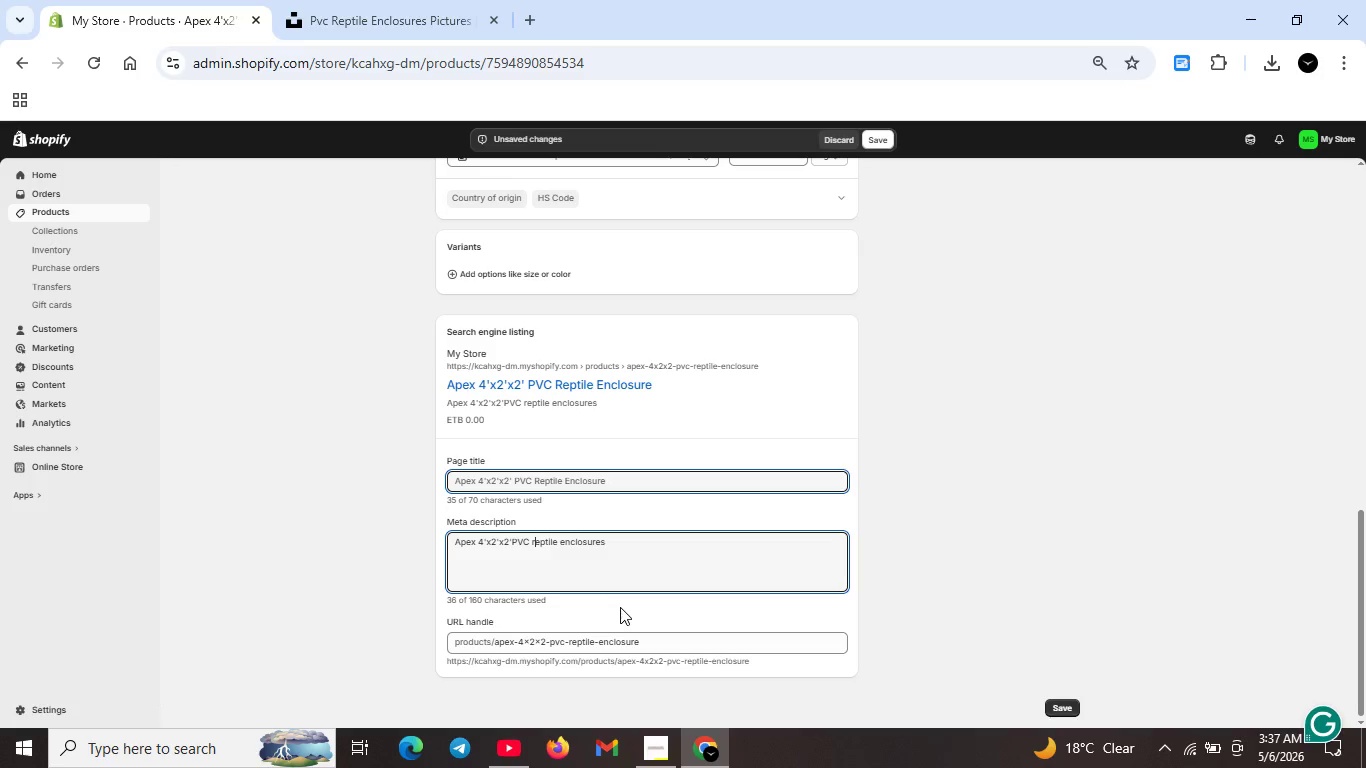 
key(ArrowRight)
 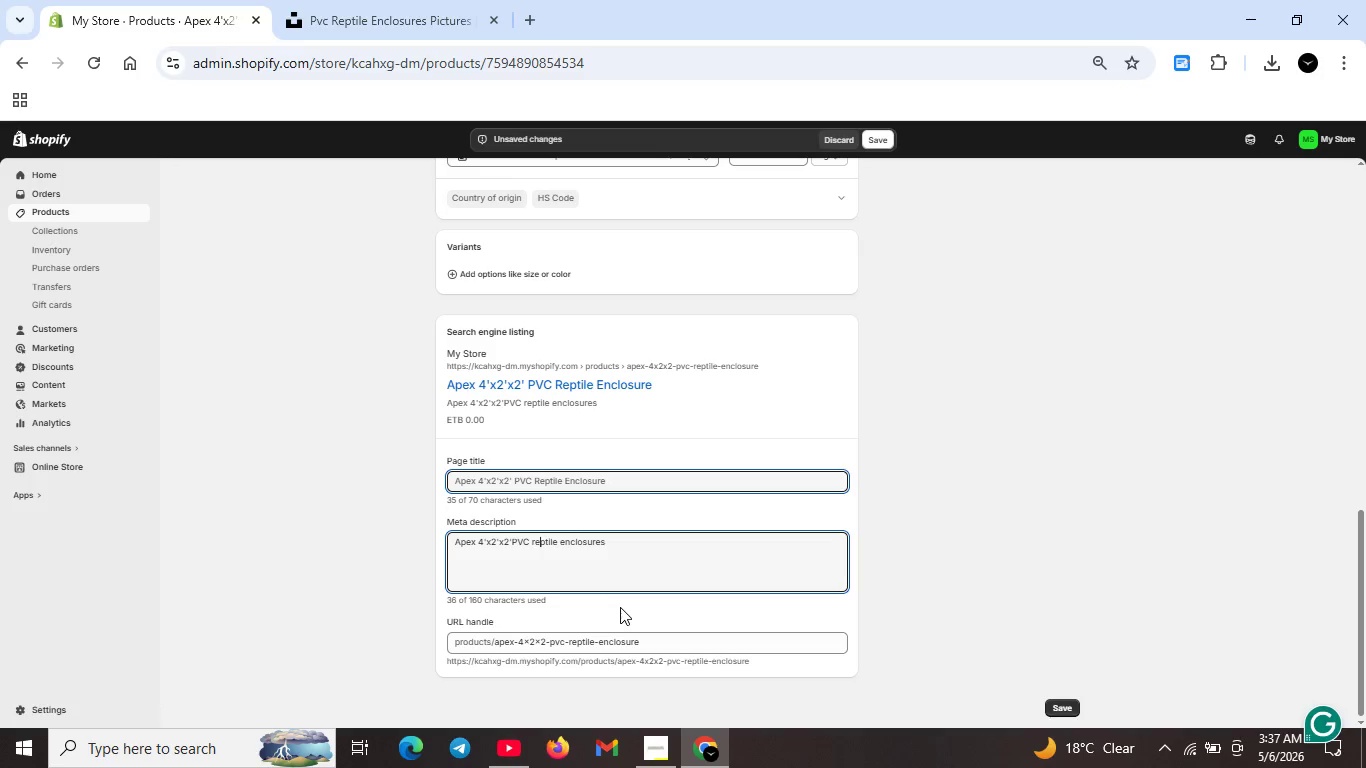 
hold_key(key=ArrowRight, duration=0.83)
 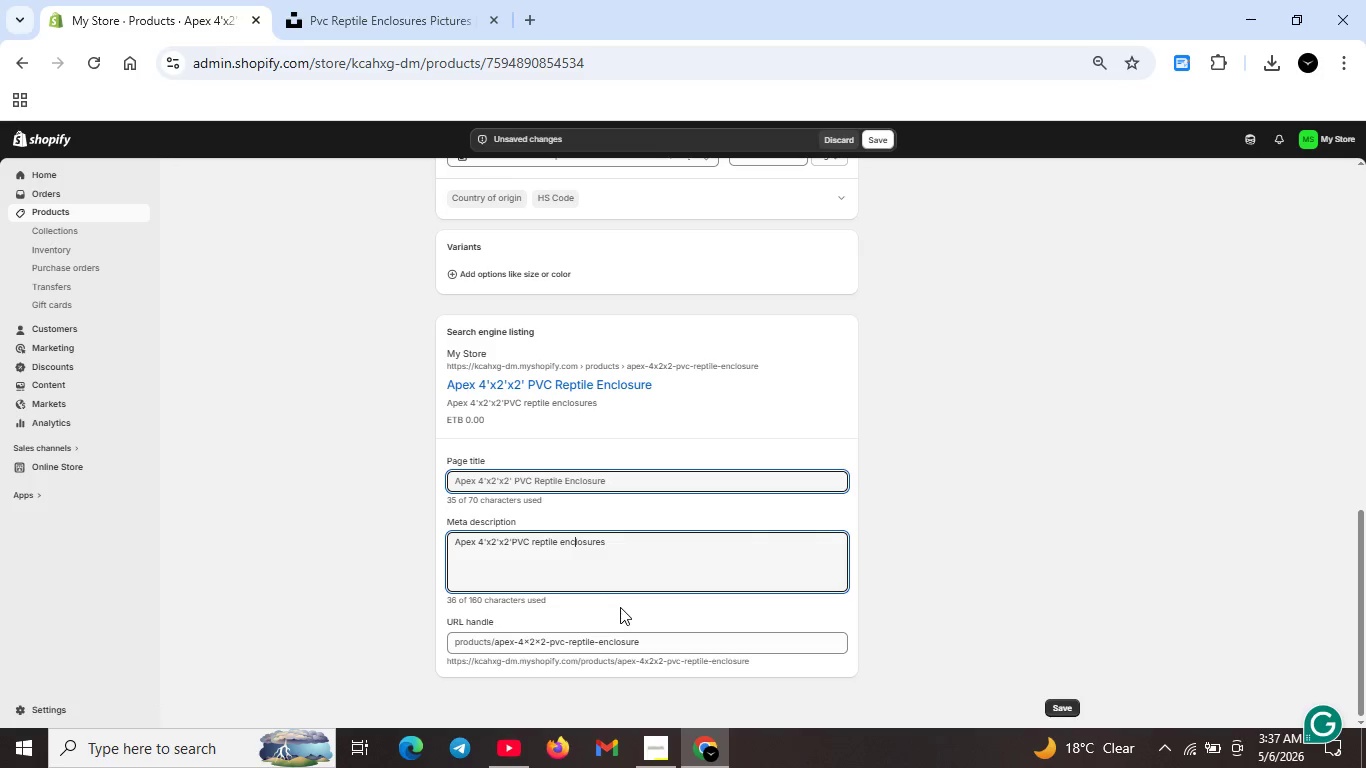 
key(ArrowRight)
 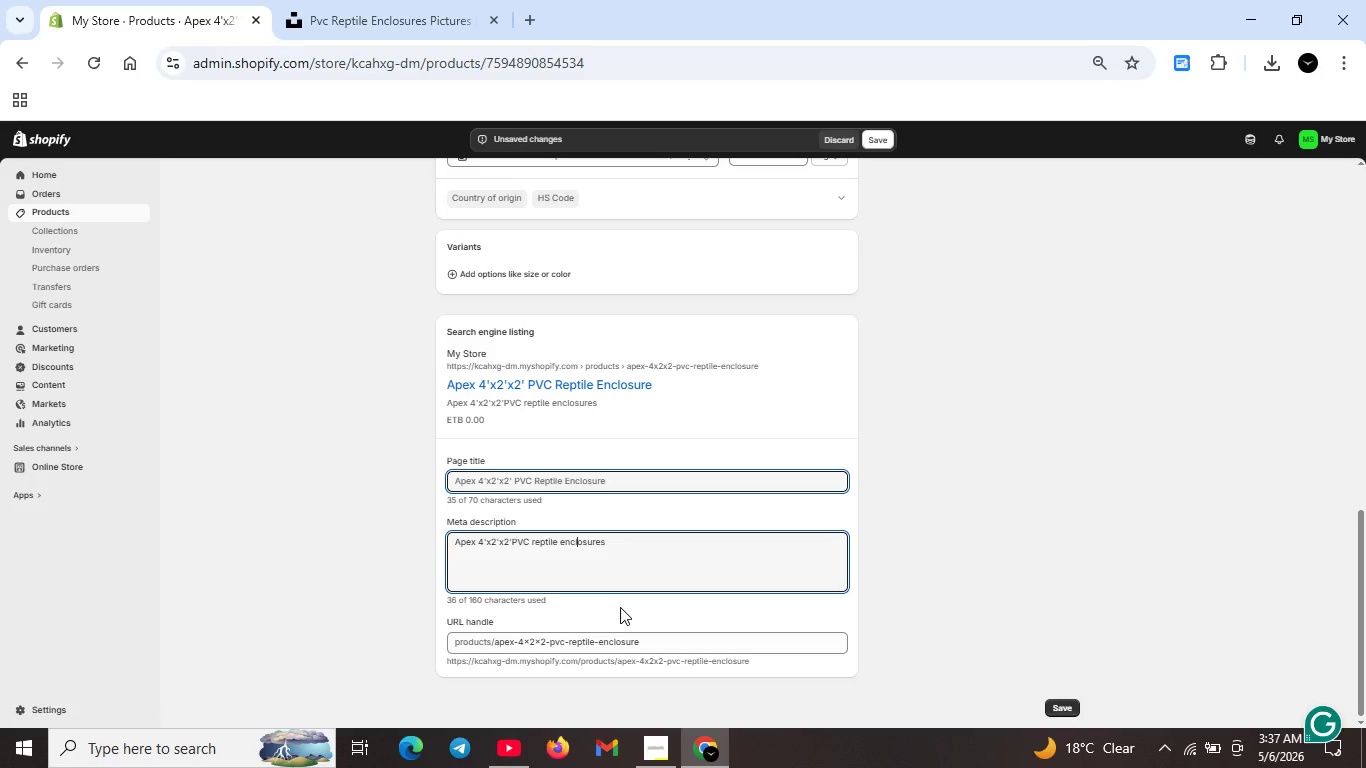 
key(ArrowRight)
 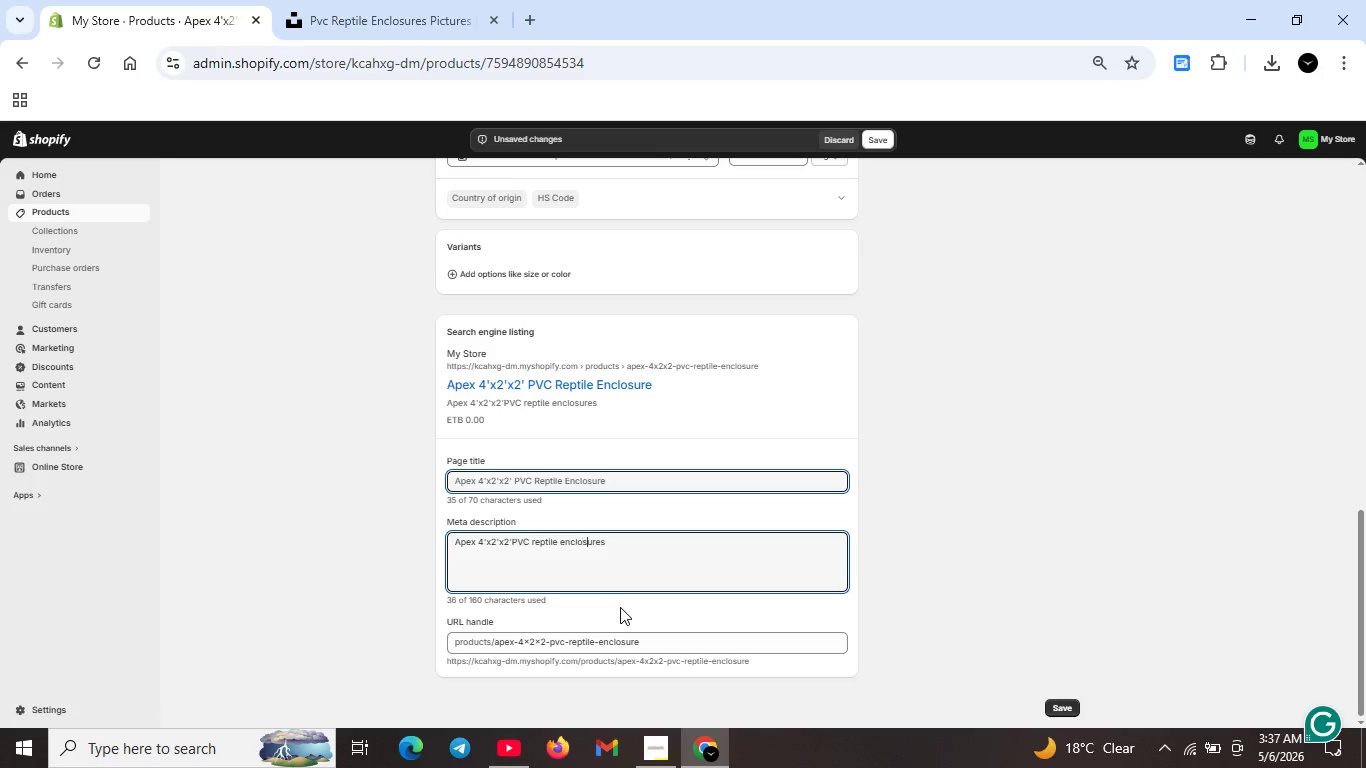 
key(ArrowRight)
 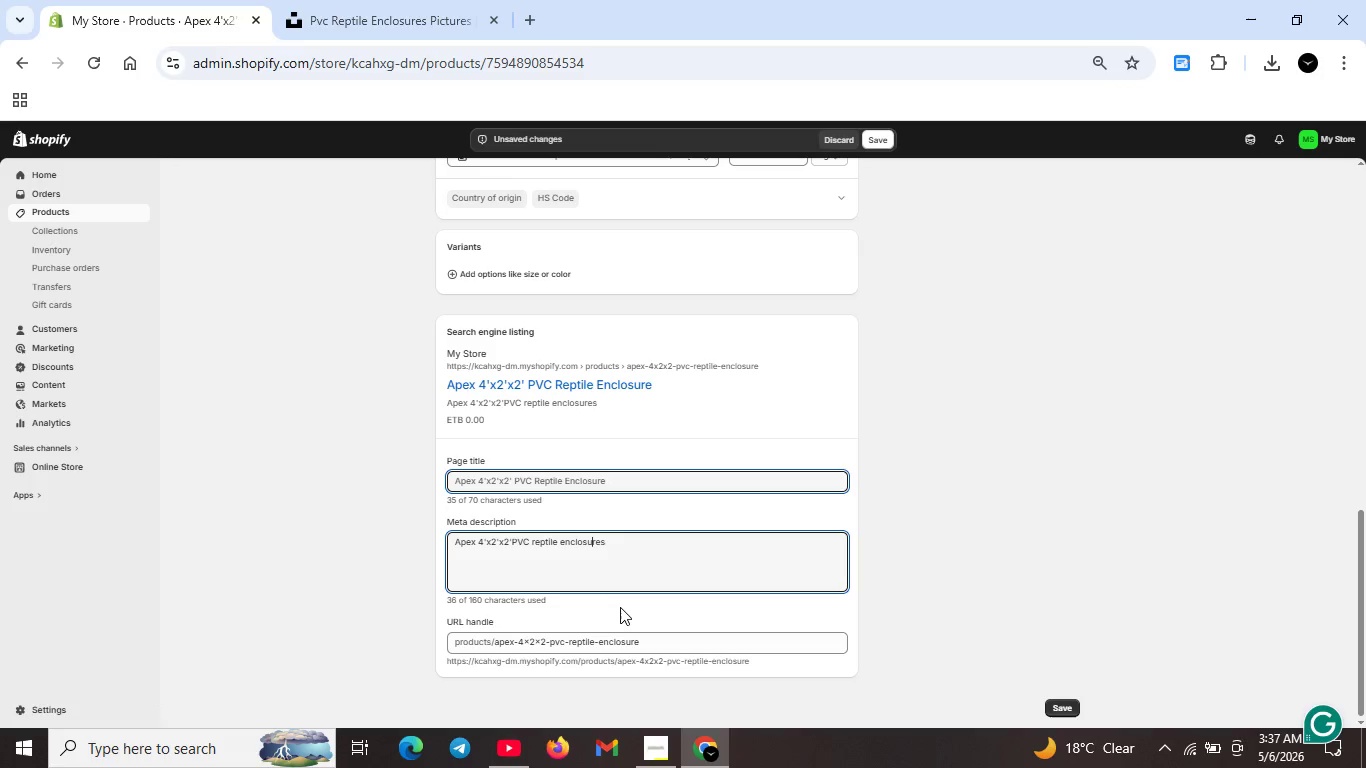 
key(ArrowRight)
 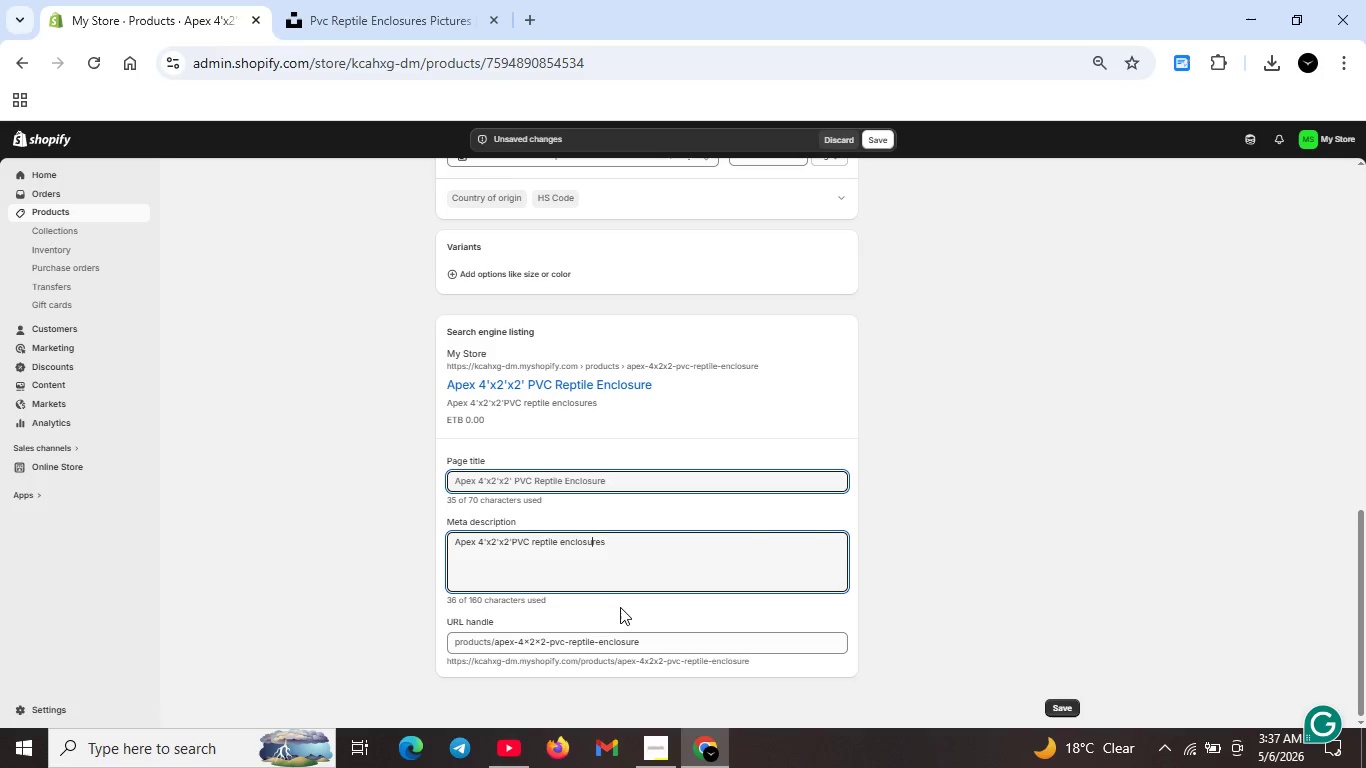 
key(ArrowRight)
 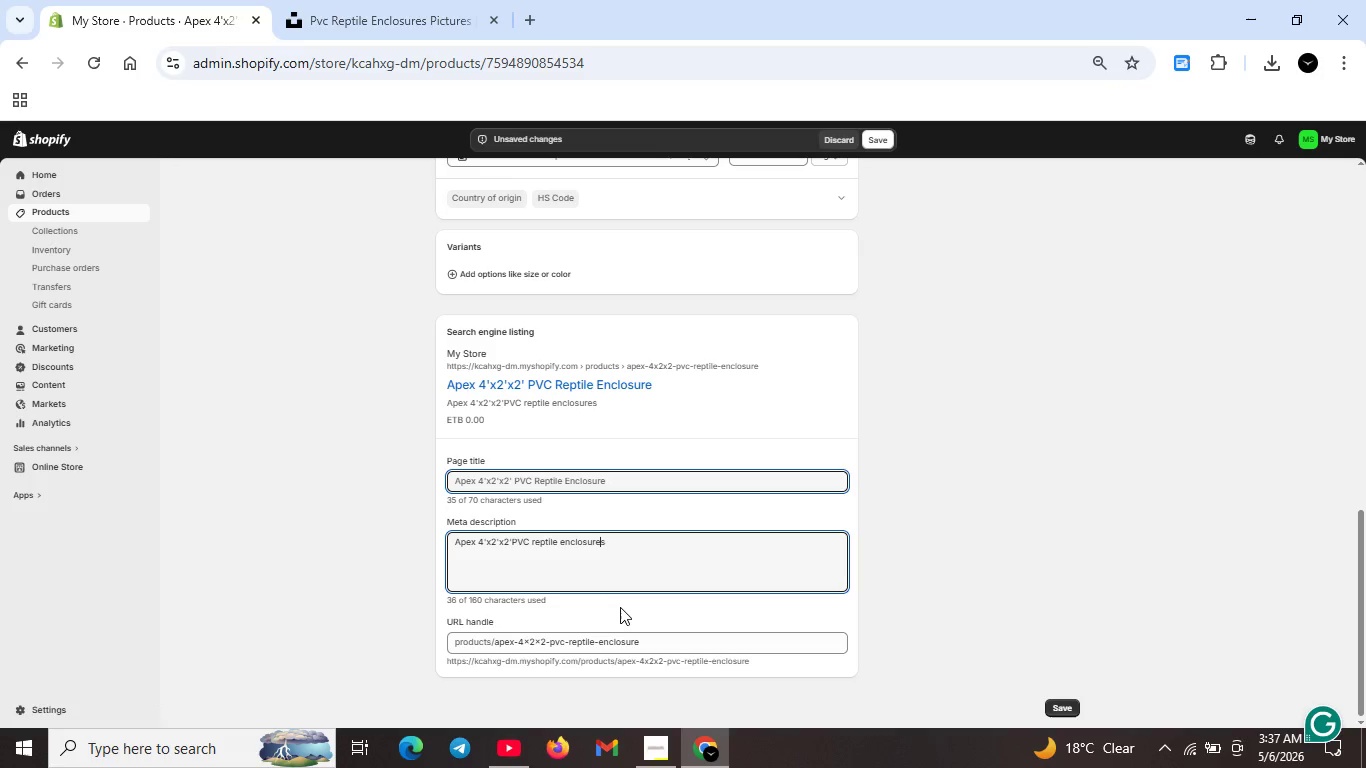 
key(ArrowRight)
 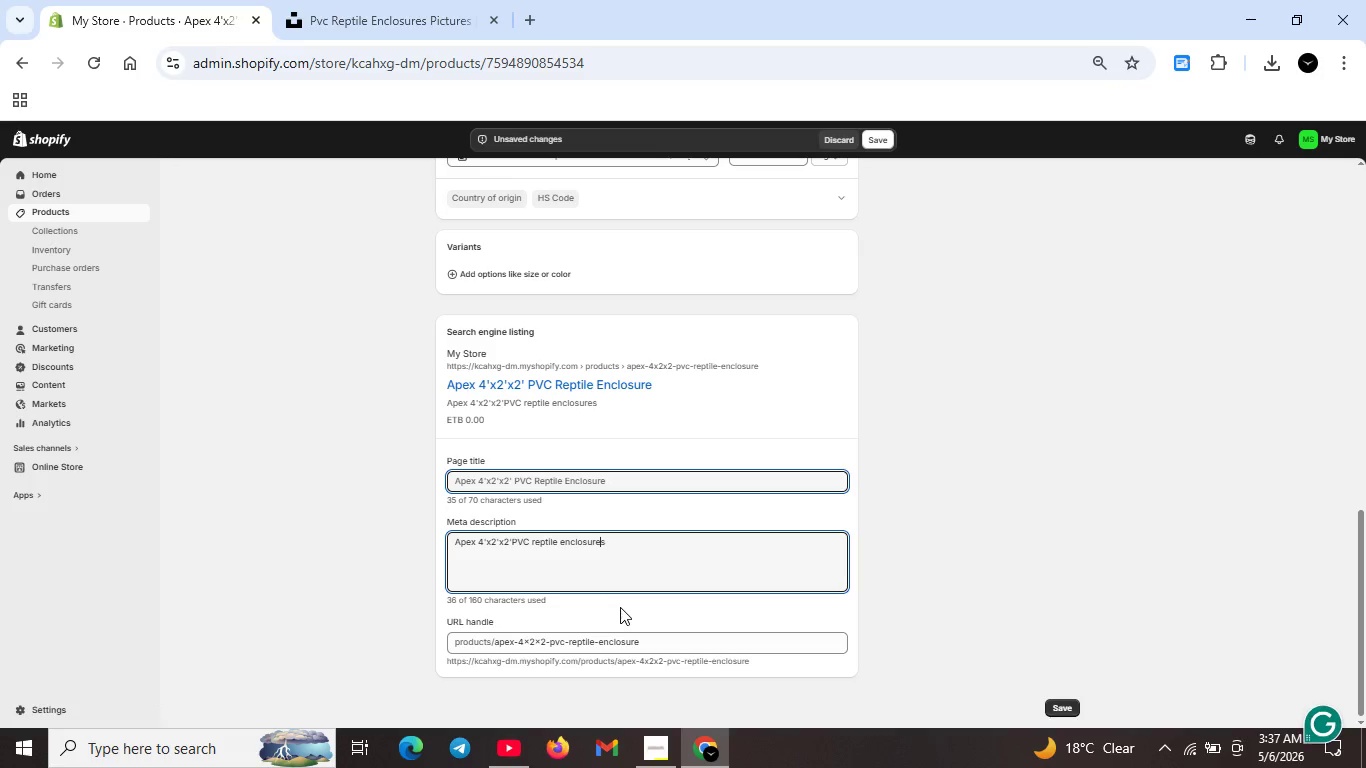 
key(ArrowRight)
 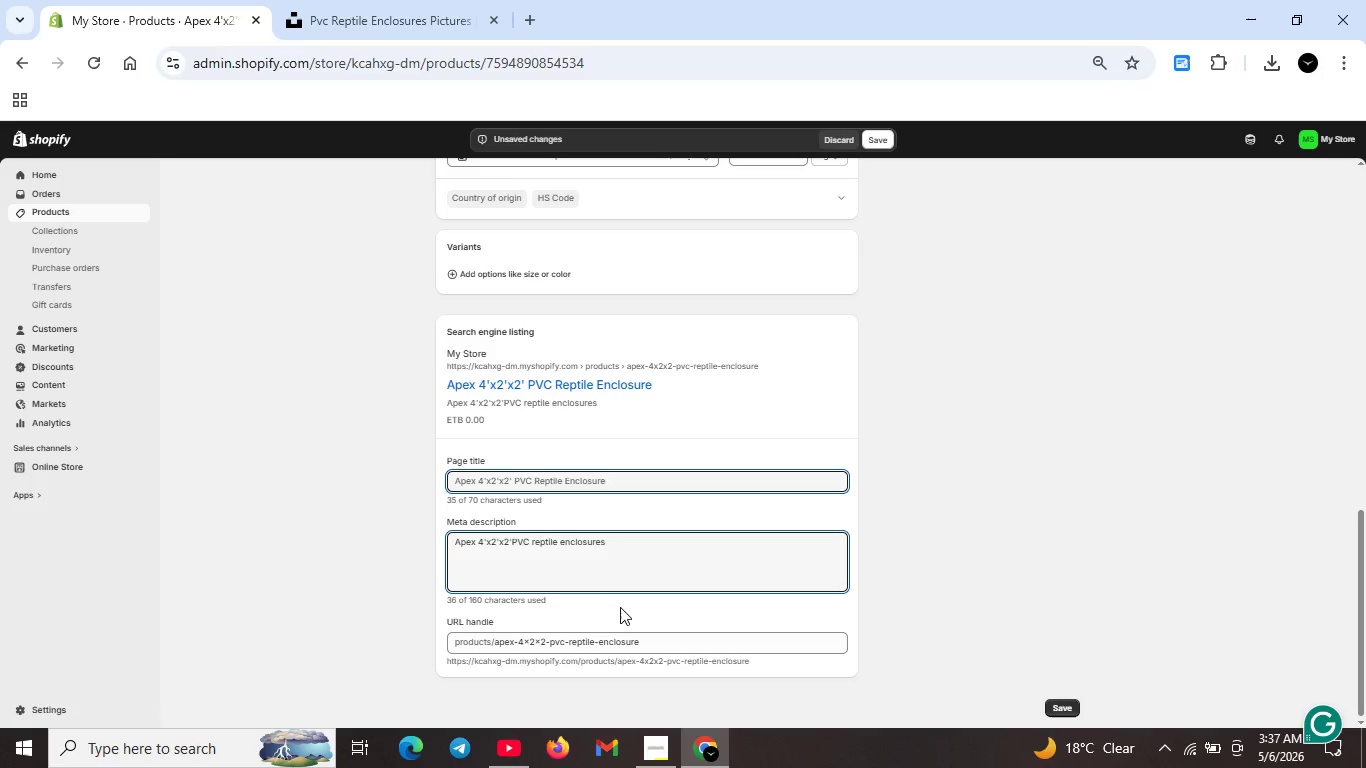 
type( with tempered glass doors . Premium habitat for snakes, lizard, ad amphibians. Heavy-duty construction for herpetologis)
key(Backspace)
type(t)
key(Backspace)
type(sts)
 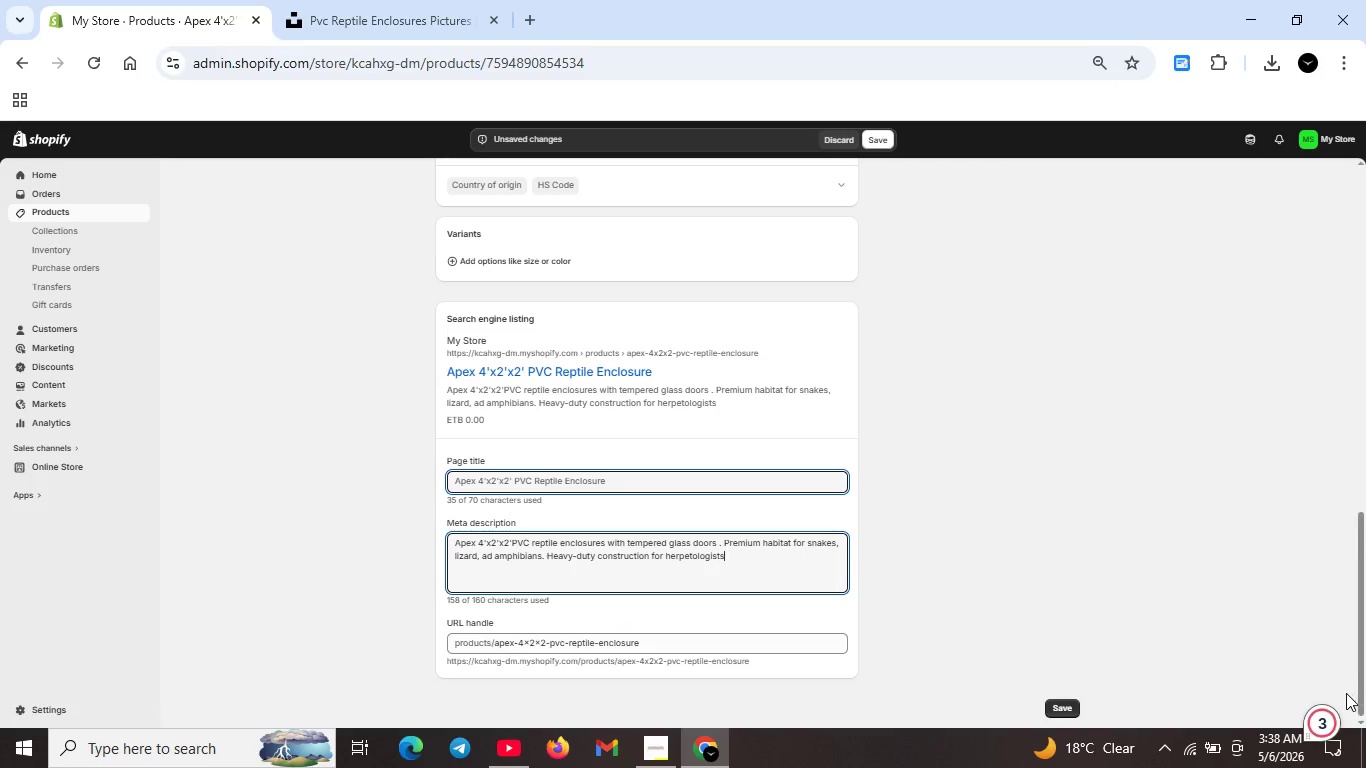 
left_click([1332, 721])
 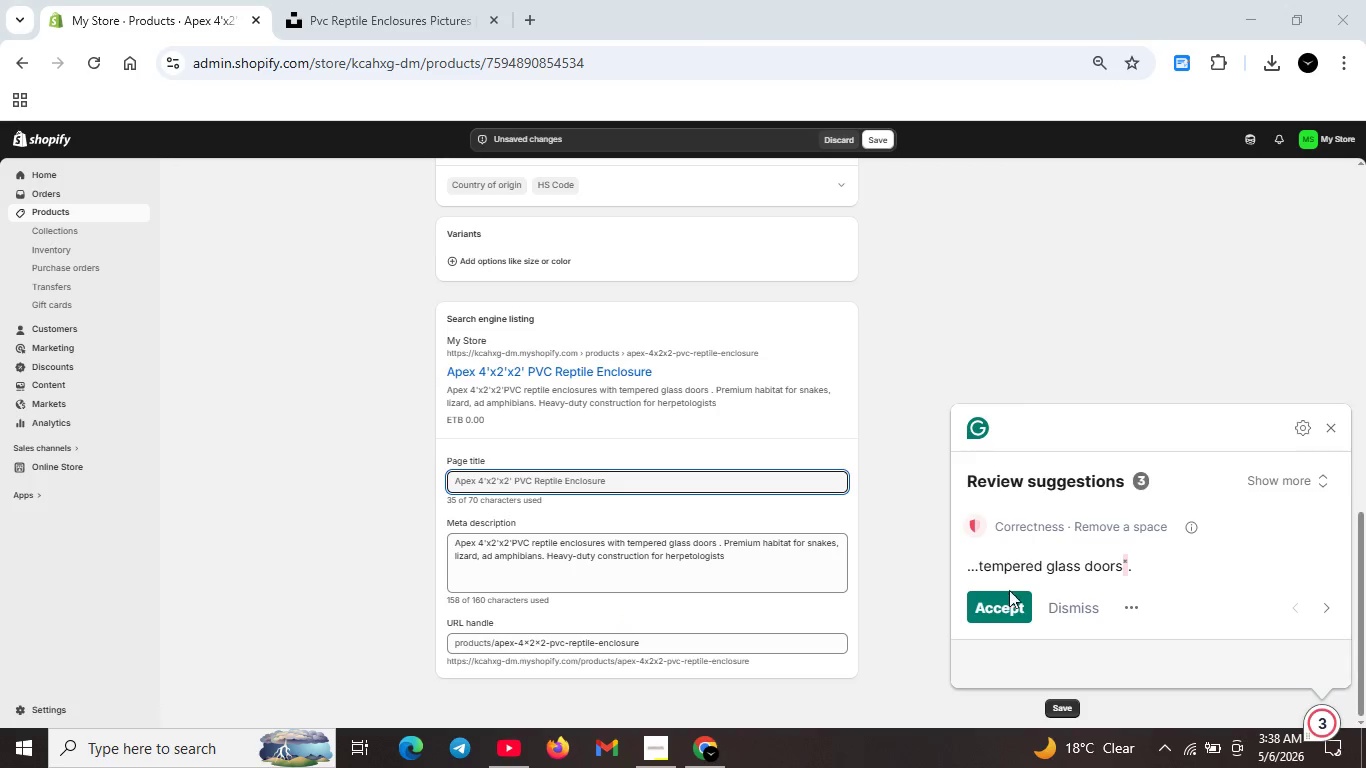 
left_click([1003, 597])
 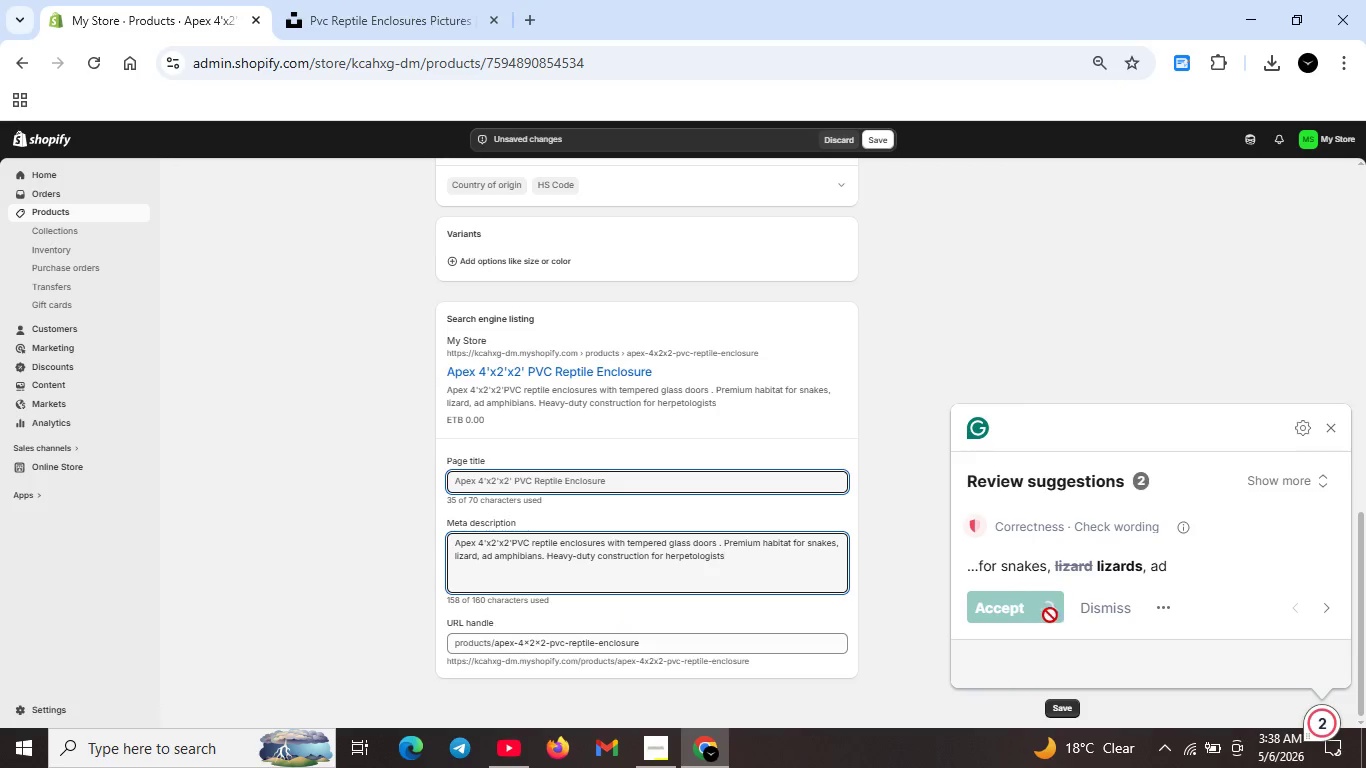 
key(Backspace)
 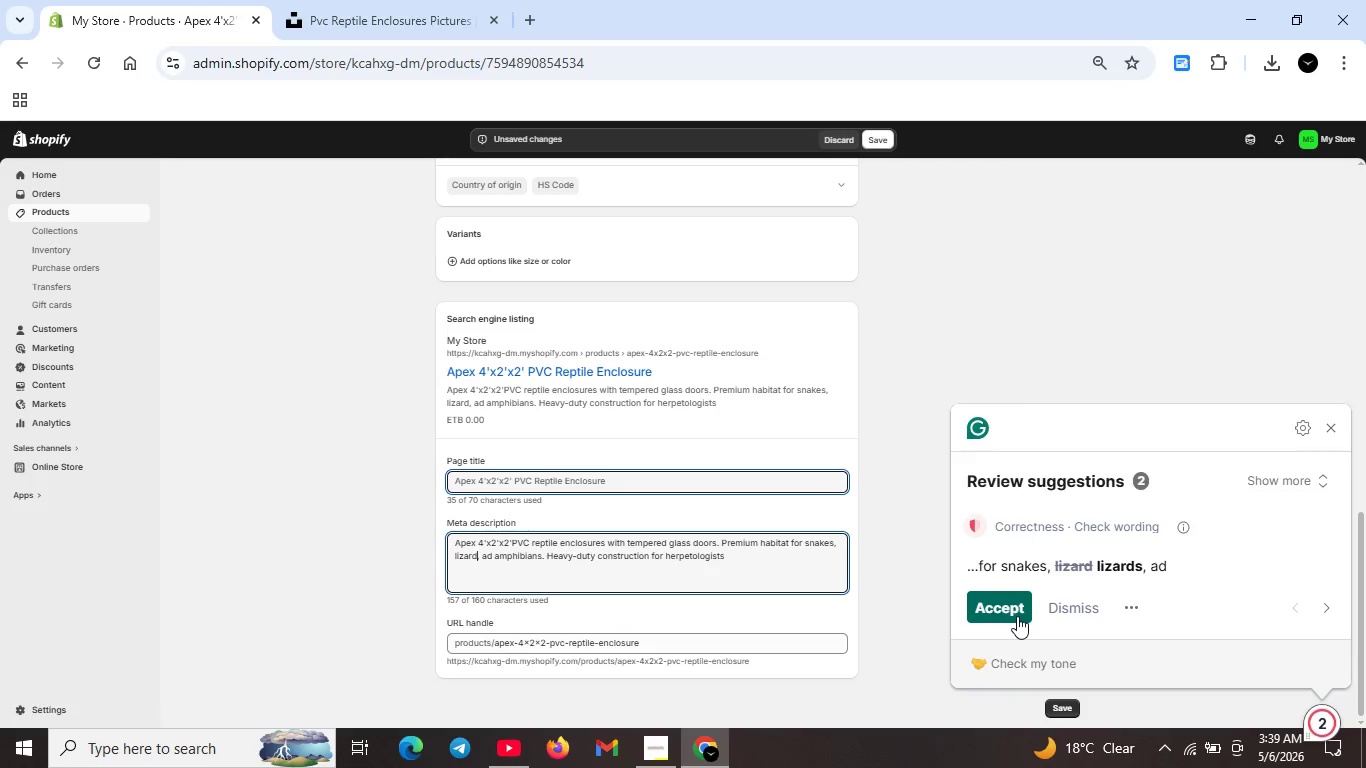 
left_click([1011, 614])
 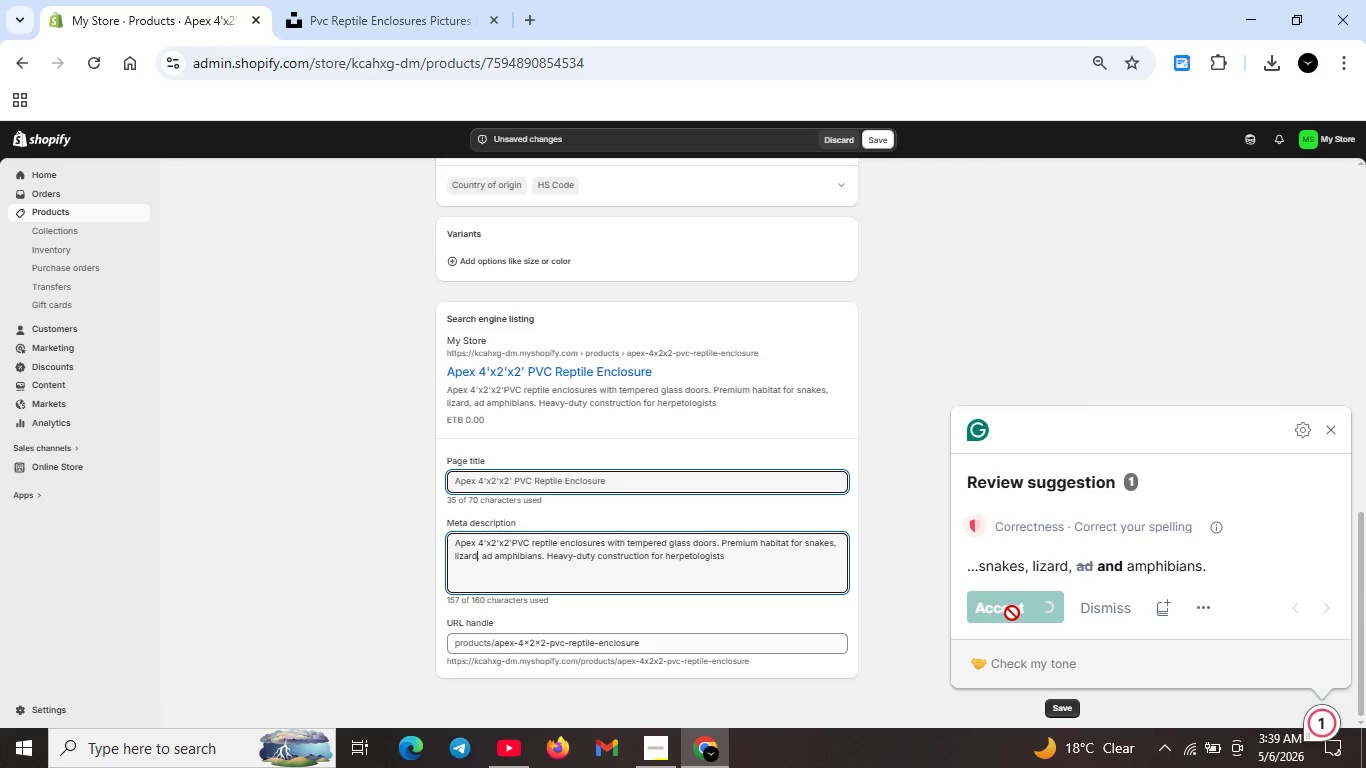 
hold_key(key=Unknown, duration=2.42)
 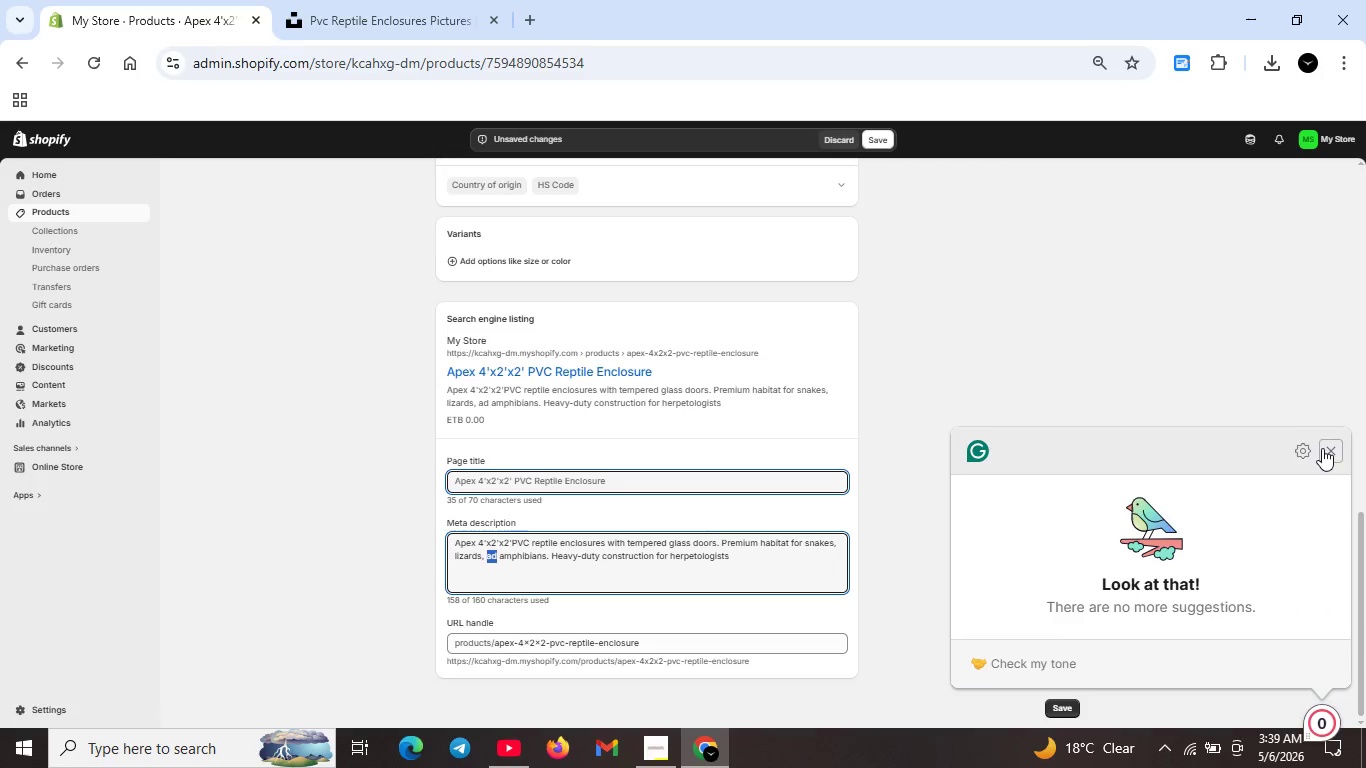 
left_click([1000, 607])
 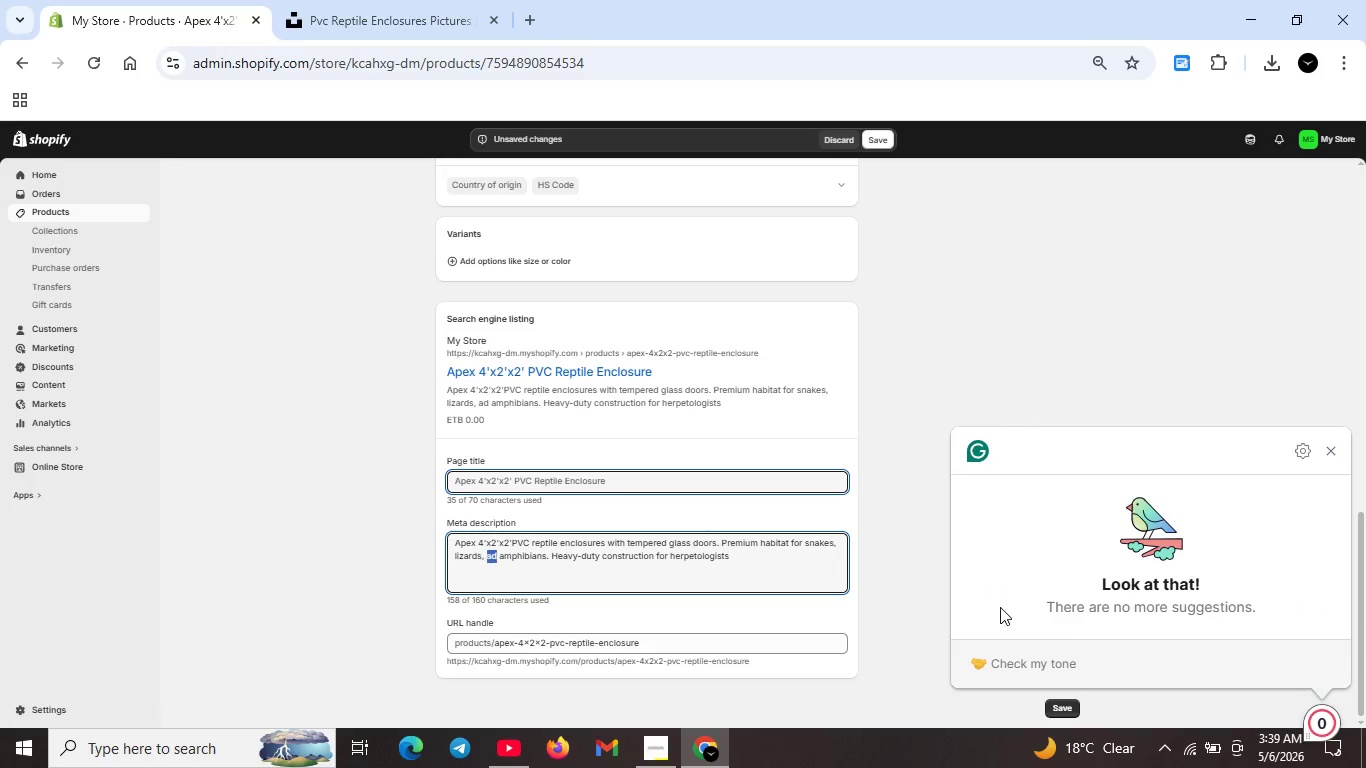 
left_click([1322, 448])
 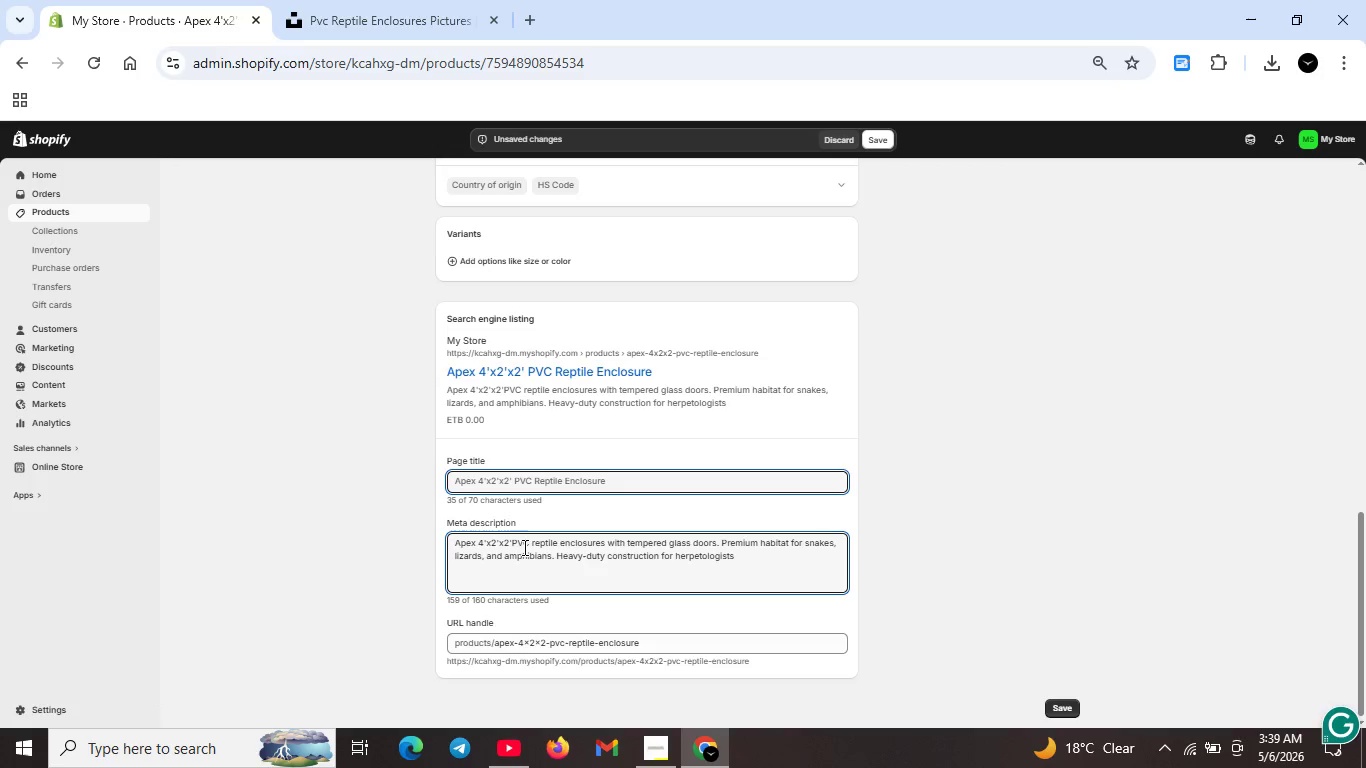 
left_click([512, 541])
 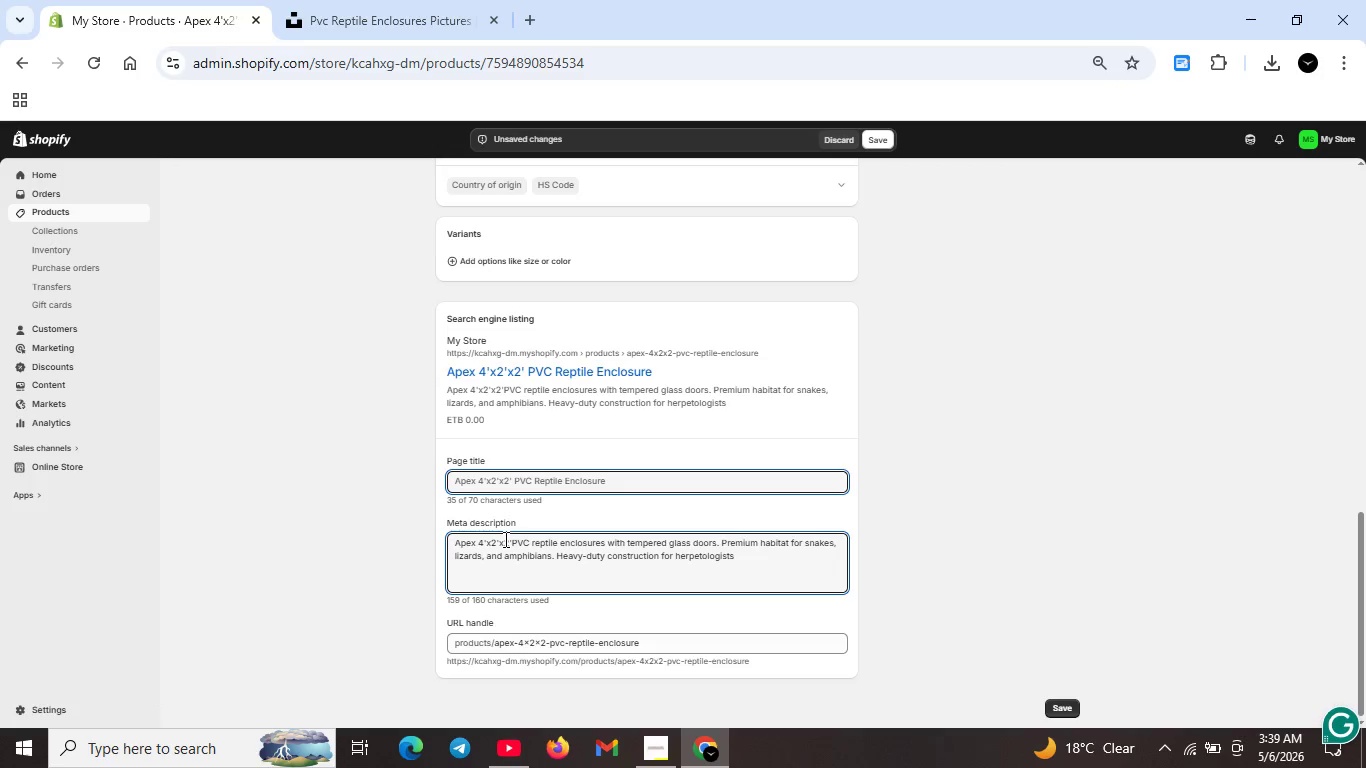 
key(Space)
 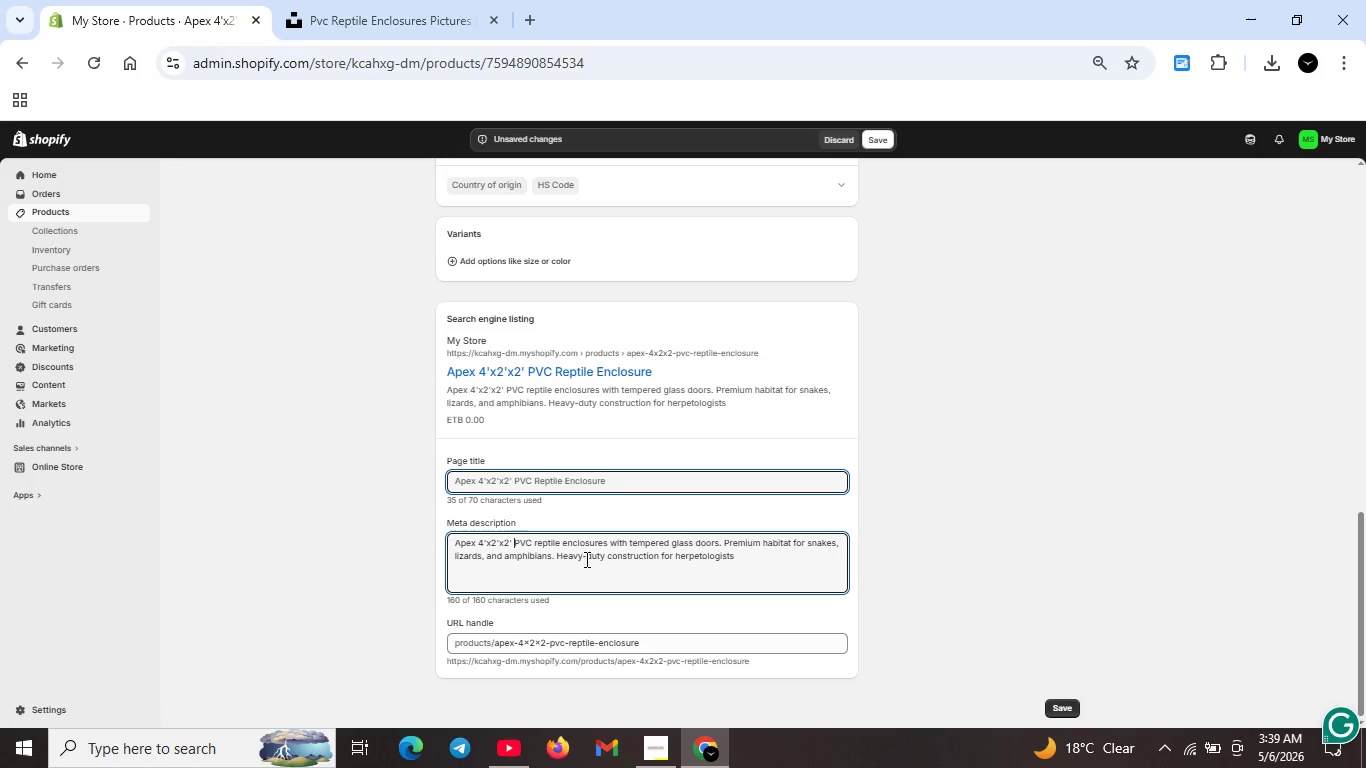 
wait(11.89)
 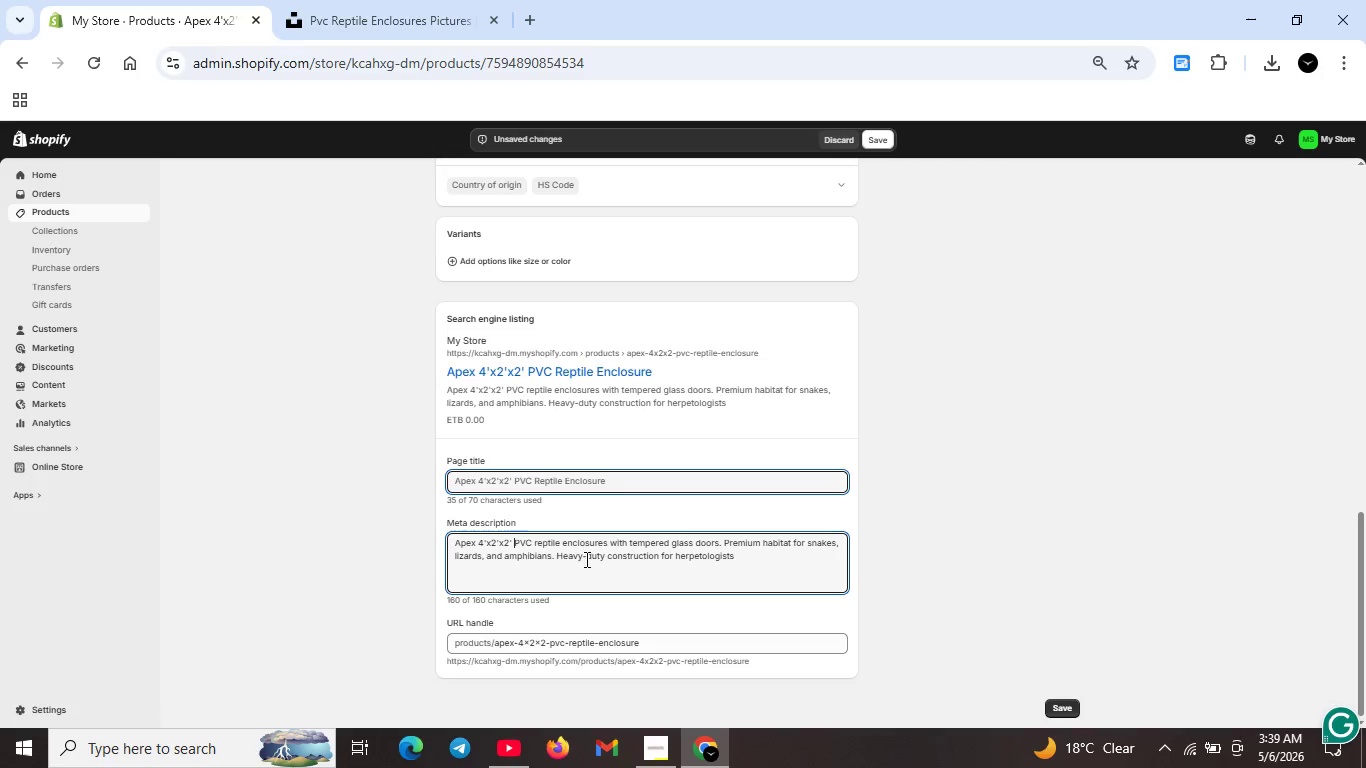 
left_click_drag(start_coordinate=[484, 555], to_coordinate=[555, 555])
 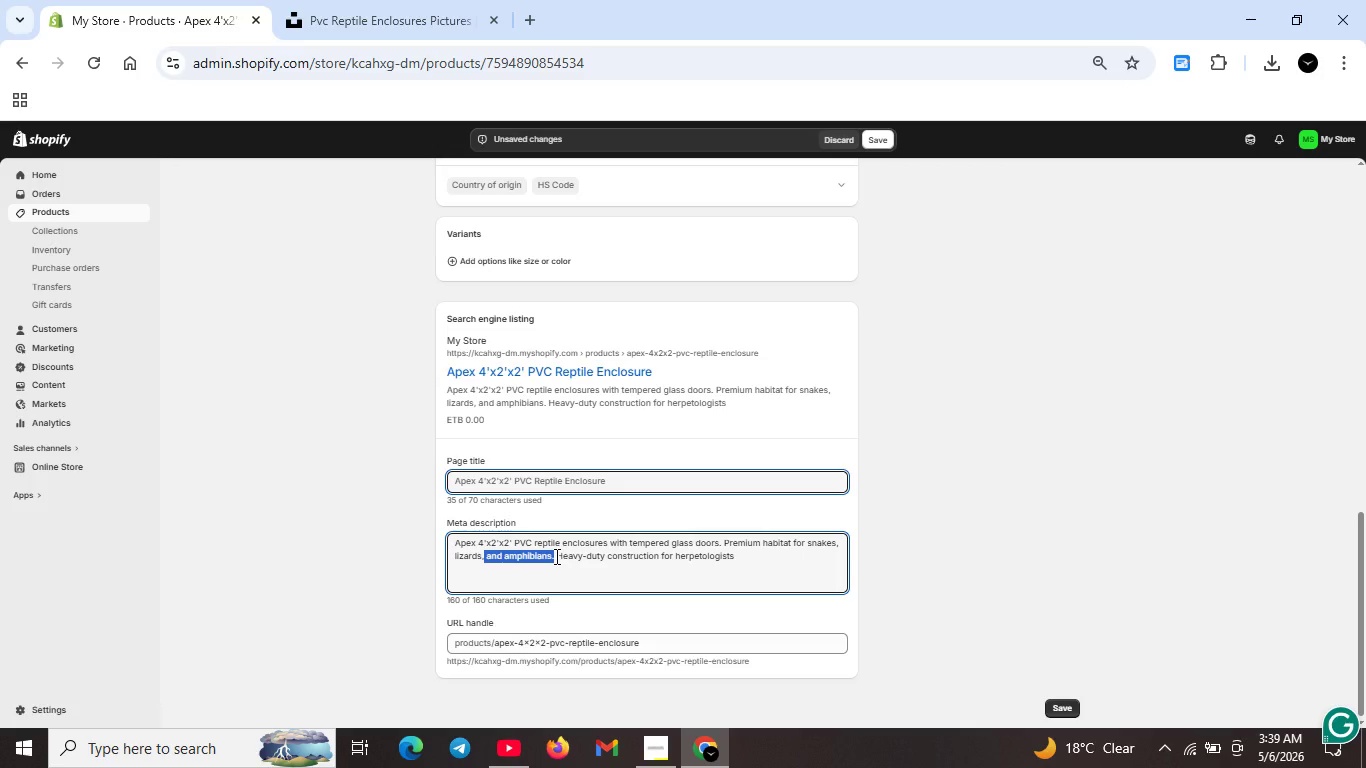 
key(Backspace)
 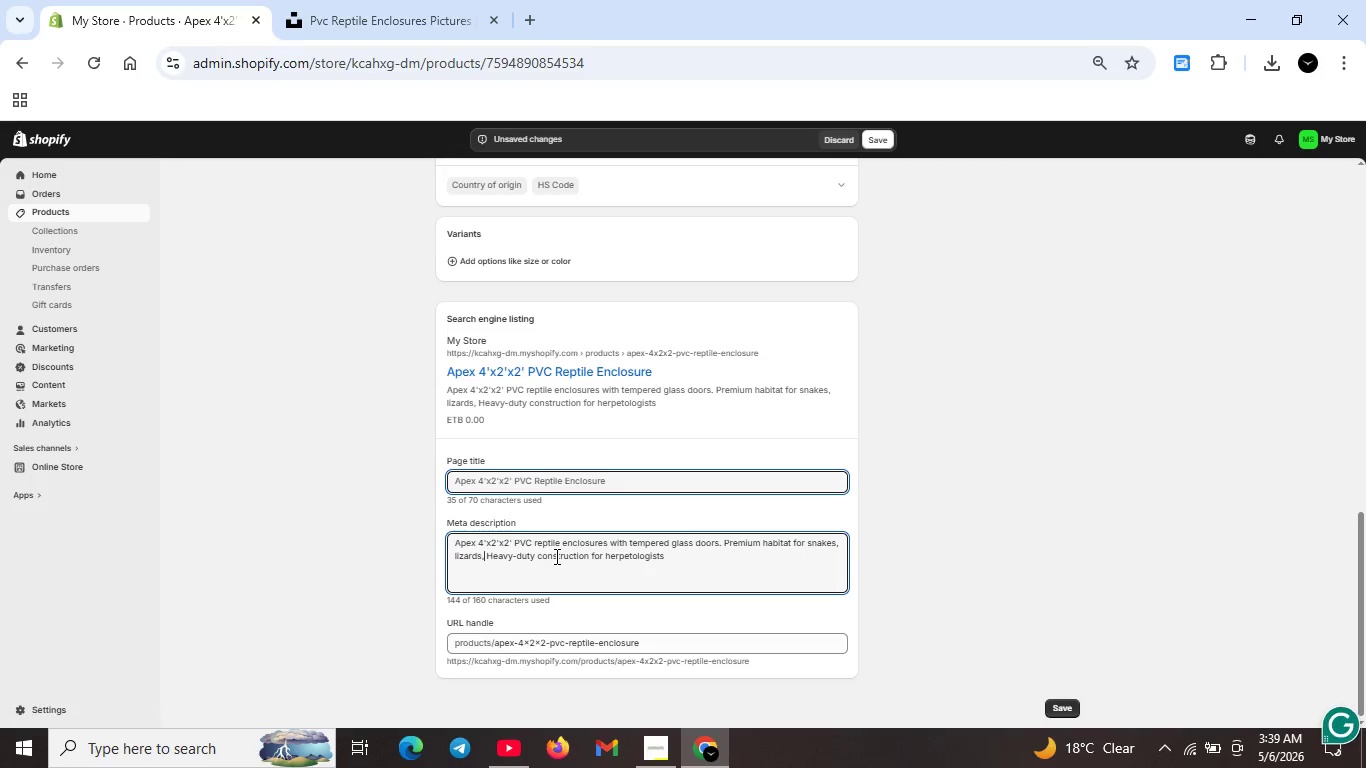 
key(Backspace)
 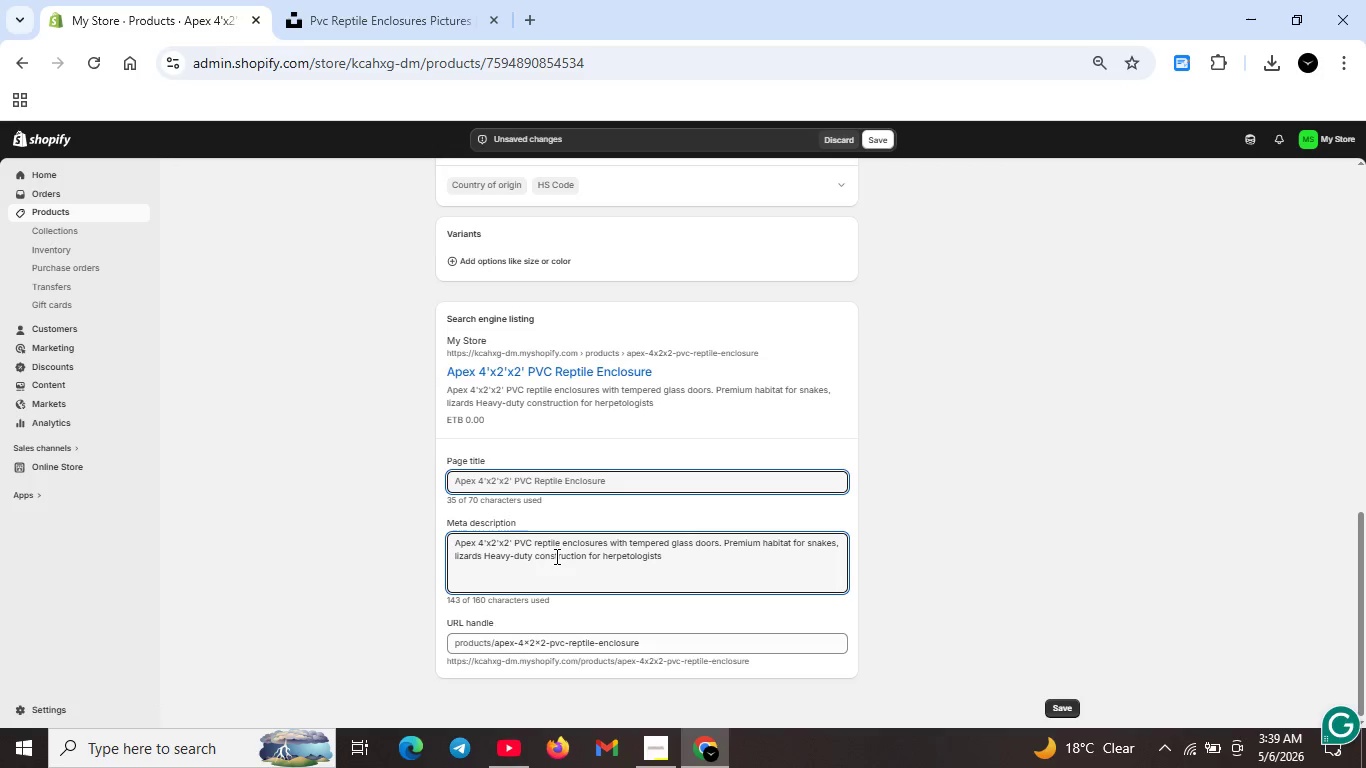 
key(Period)
 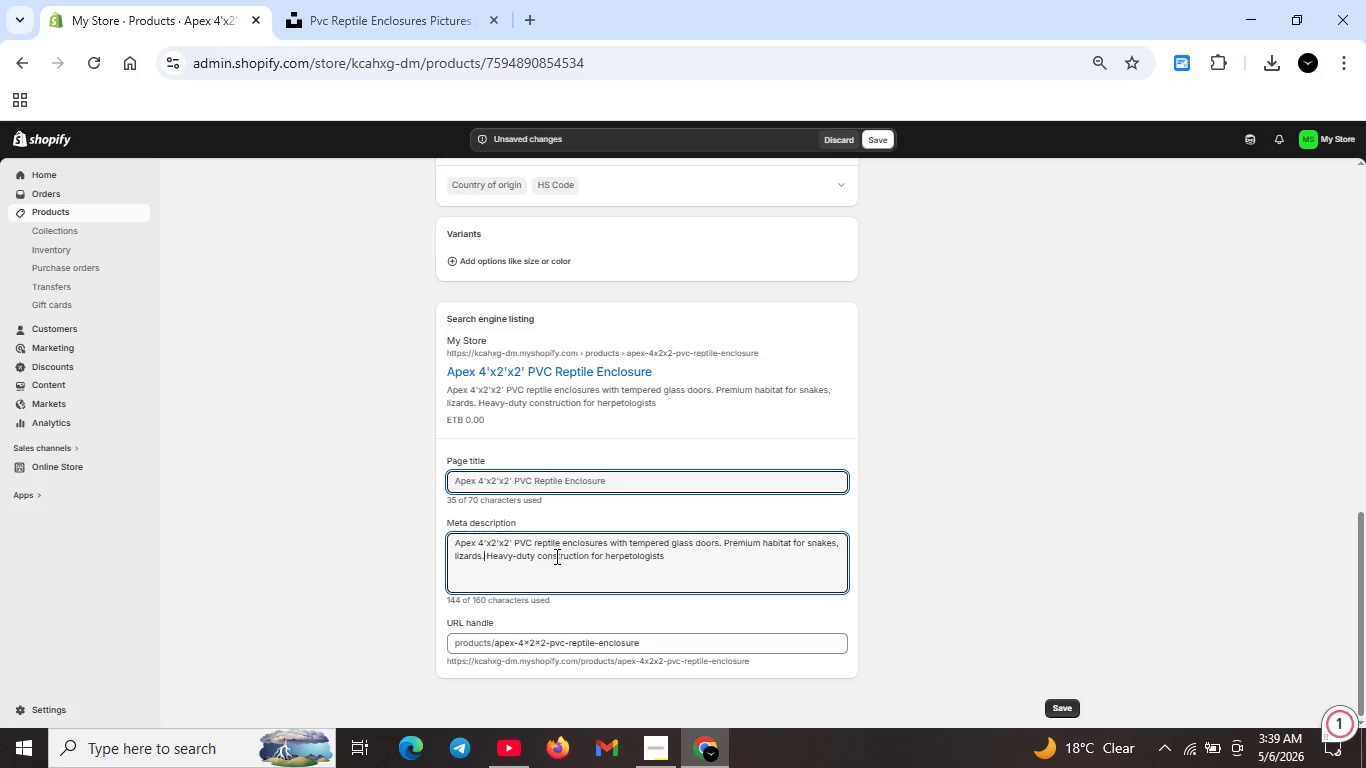 
key(Space)
 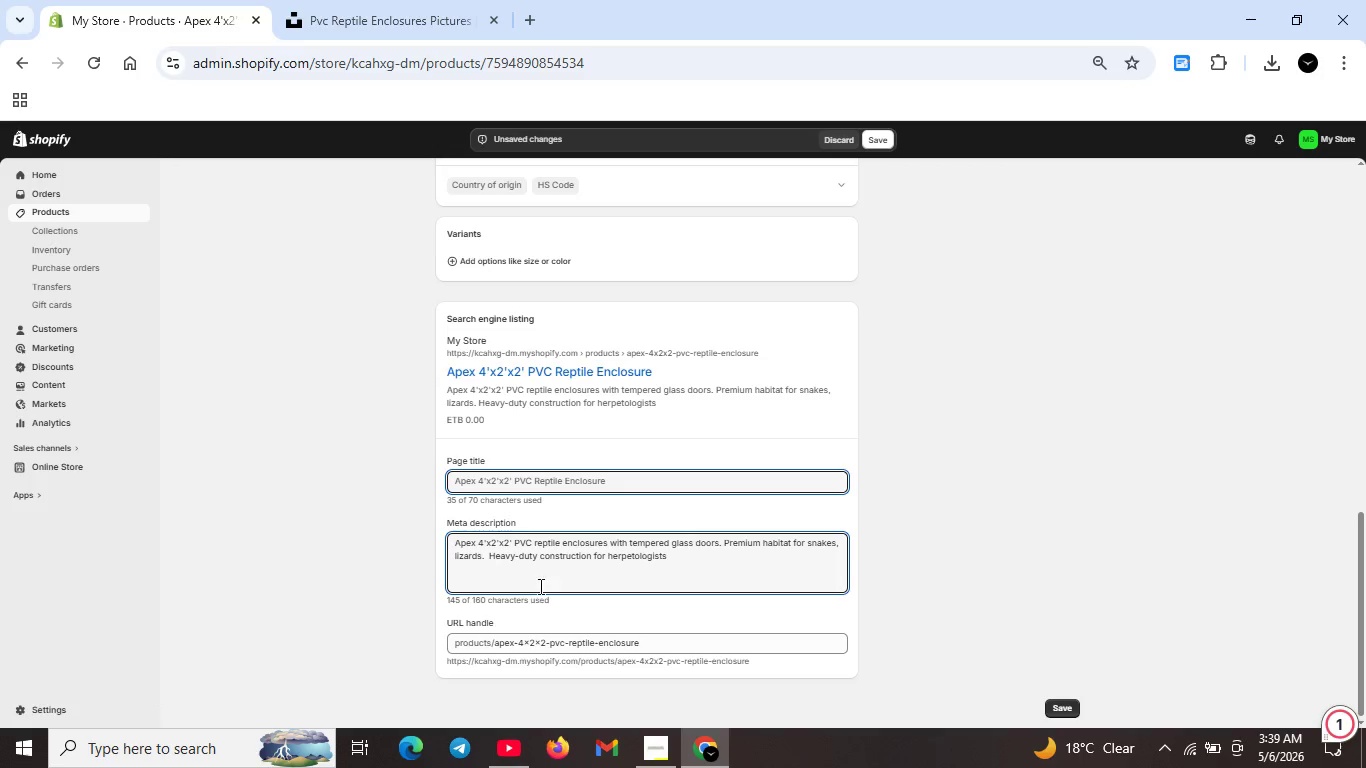 
scroll: coordinate [667, 576], scroll_direction: up, amount: 6.0
 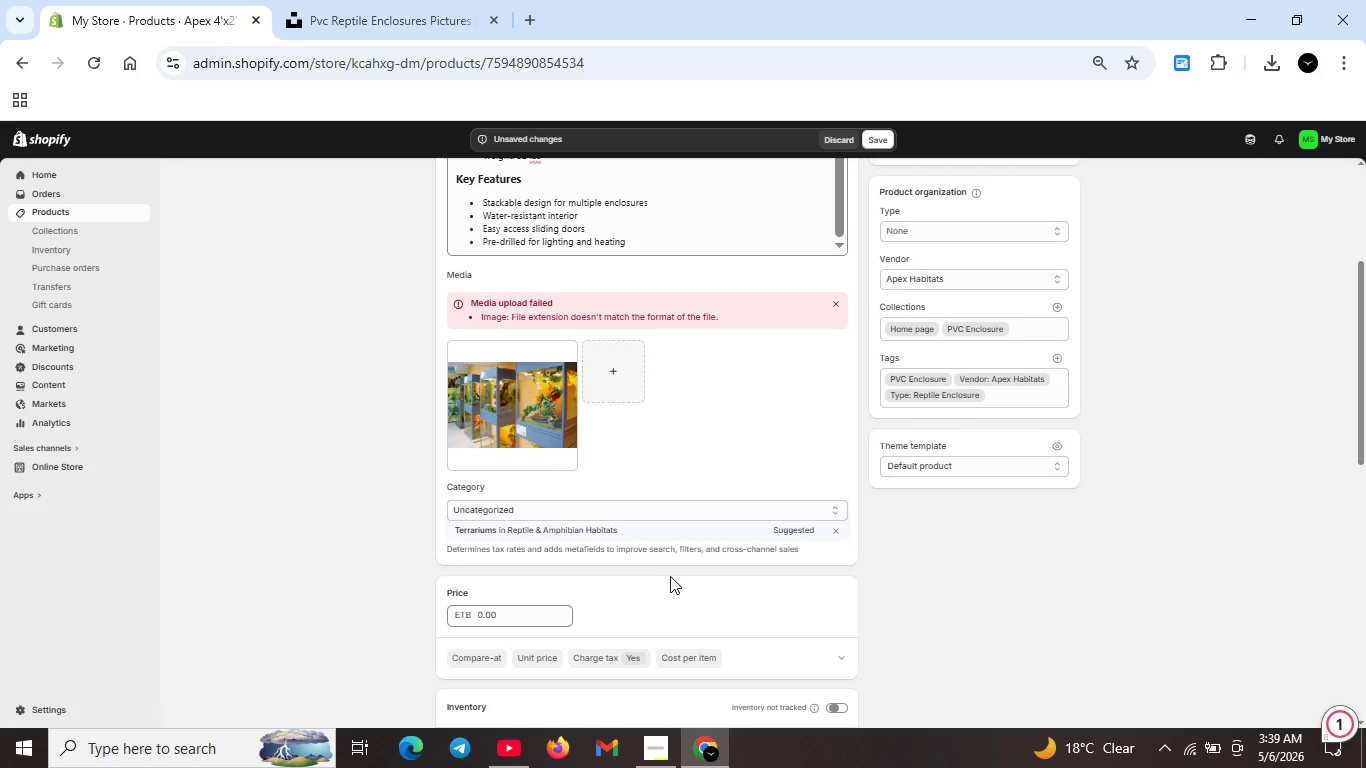 
double_click([513, 618])
 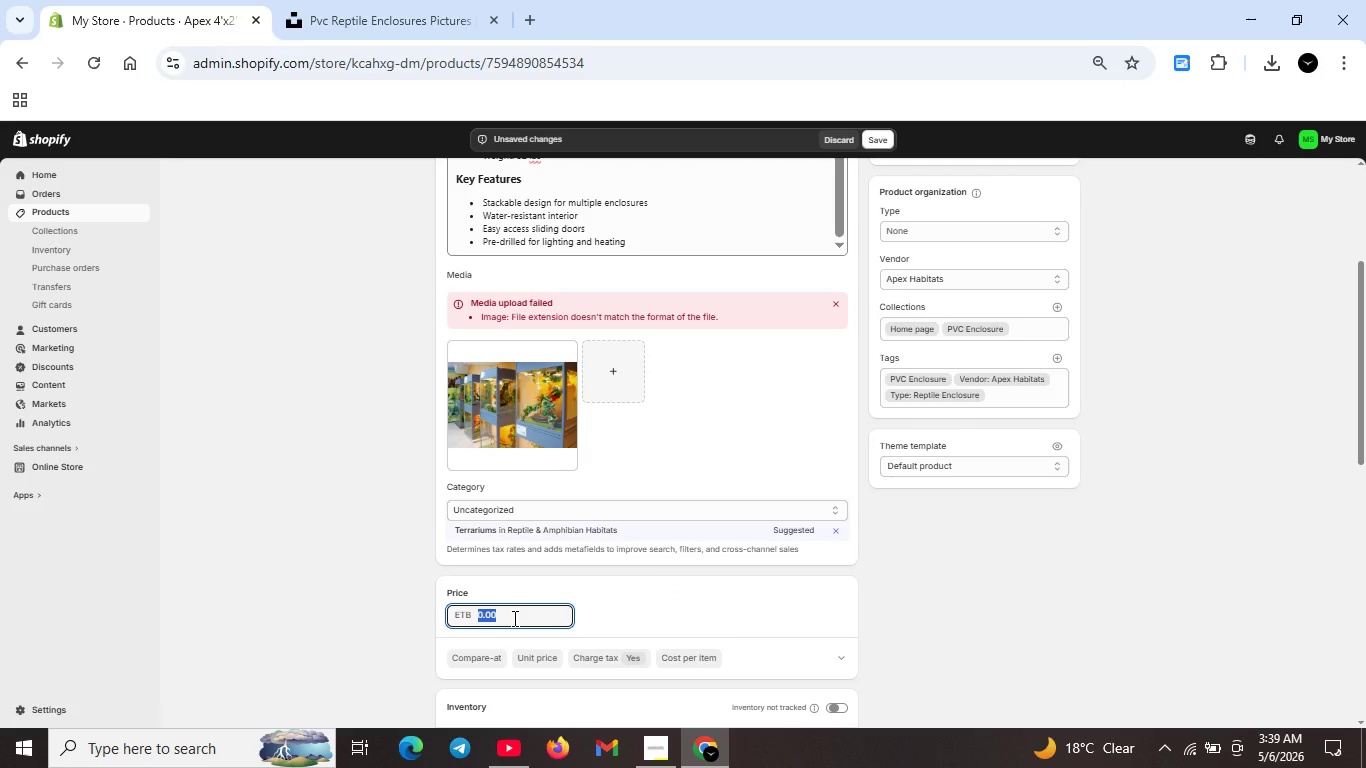 
type(449.99)
 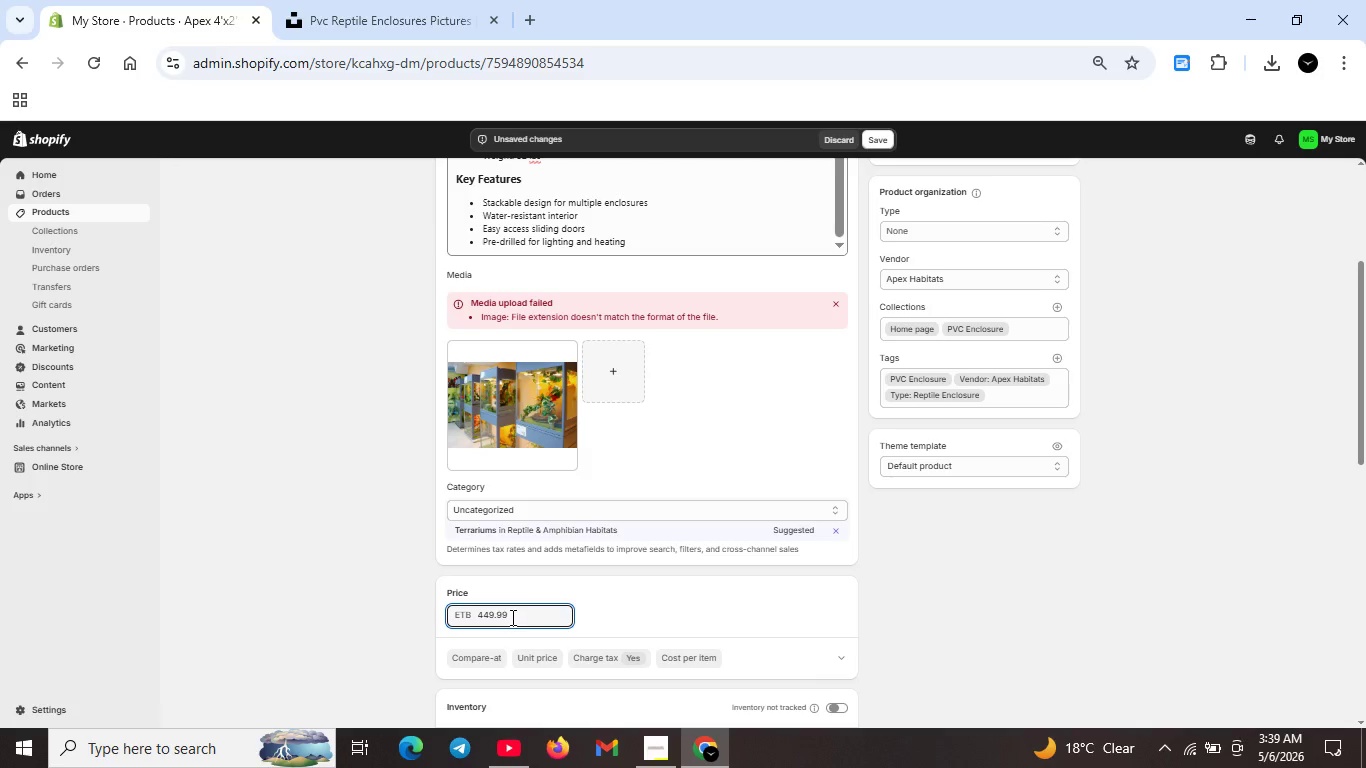 
scroll: coordinate [511, 617], scroll_direction: down, amount: 1.0
 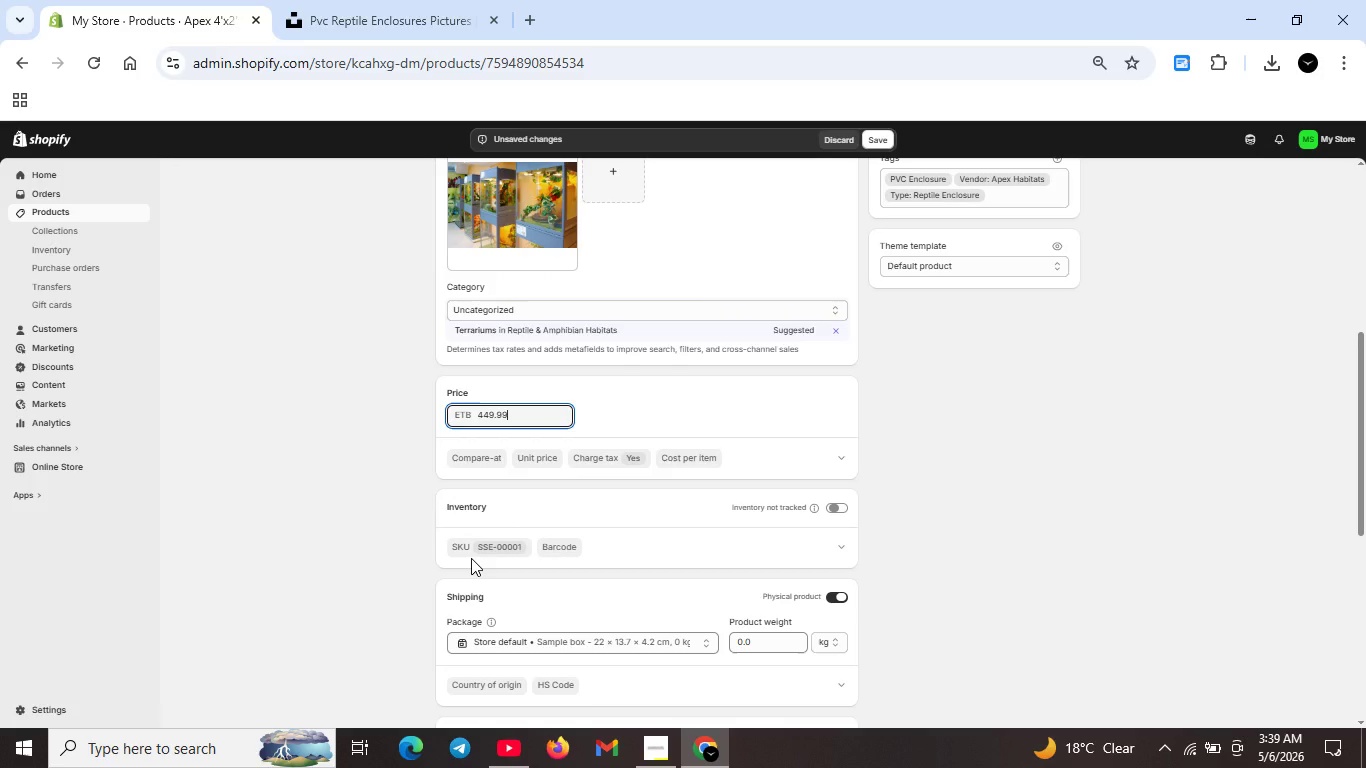 
left_click([471, 558])
 